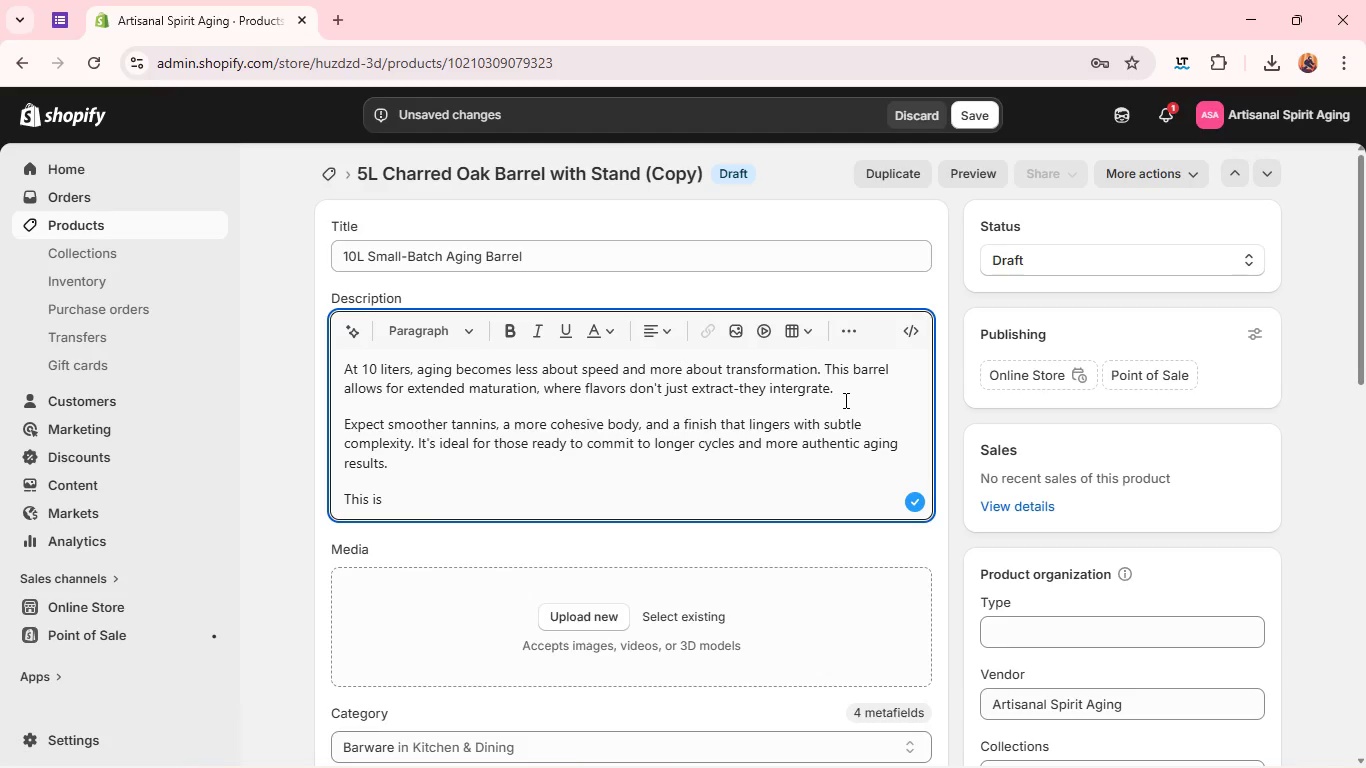 
type(where hobby transitions into craft.)
 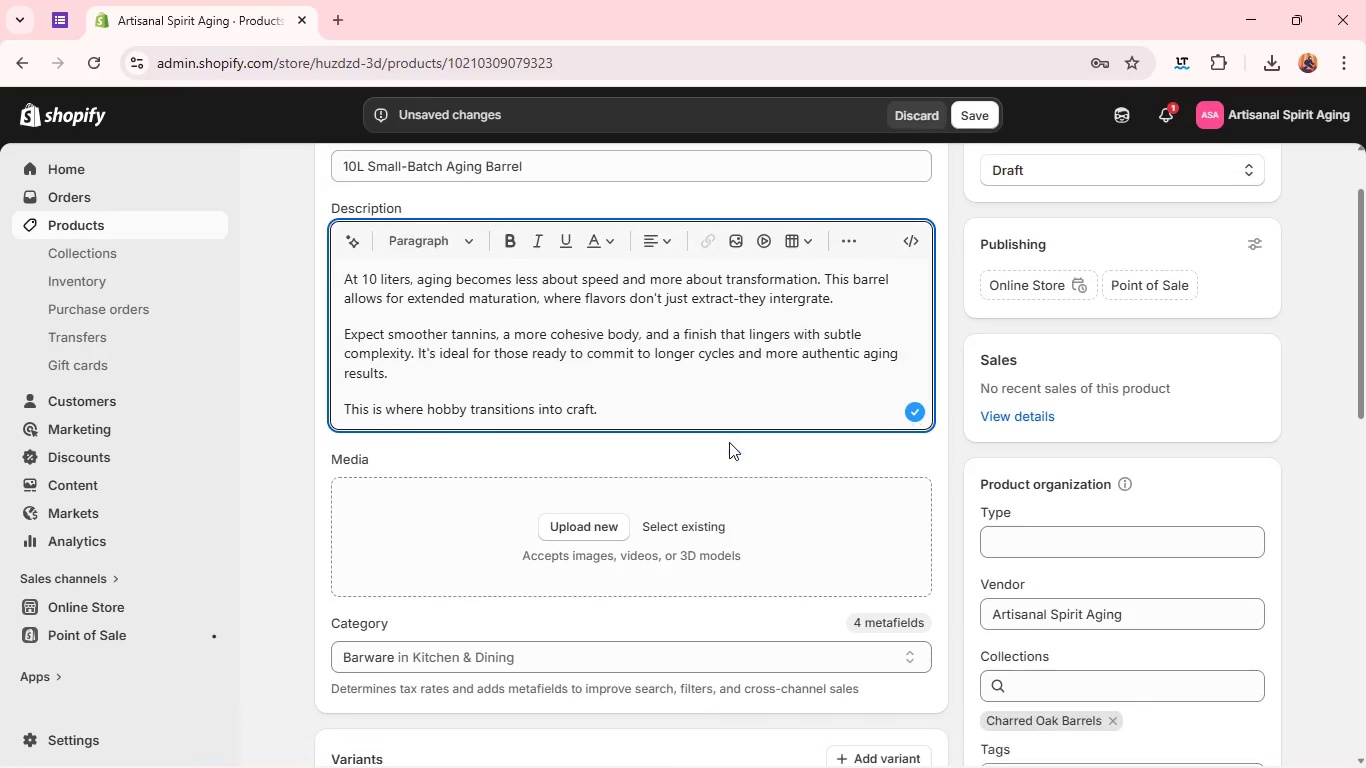 
wait(5.06)
 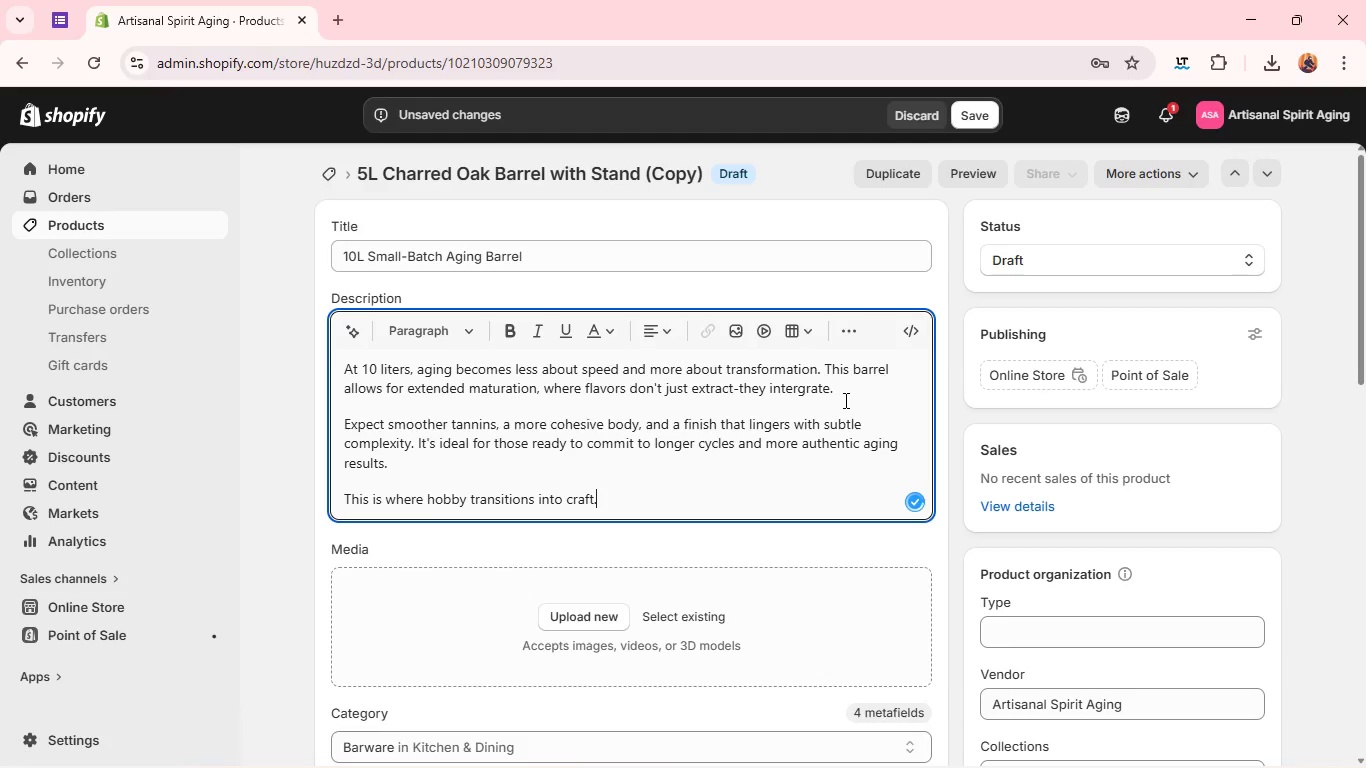 
left_click([615, 508])
 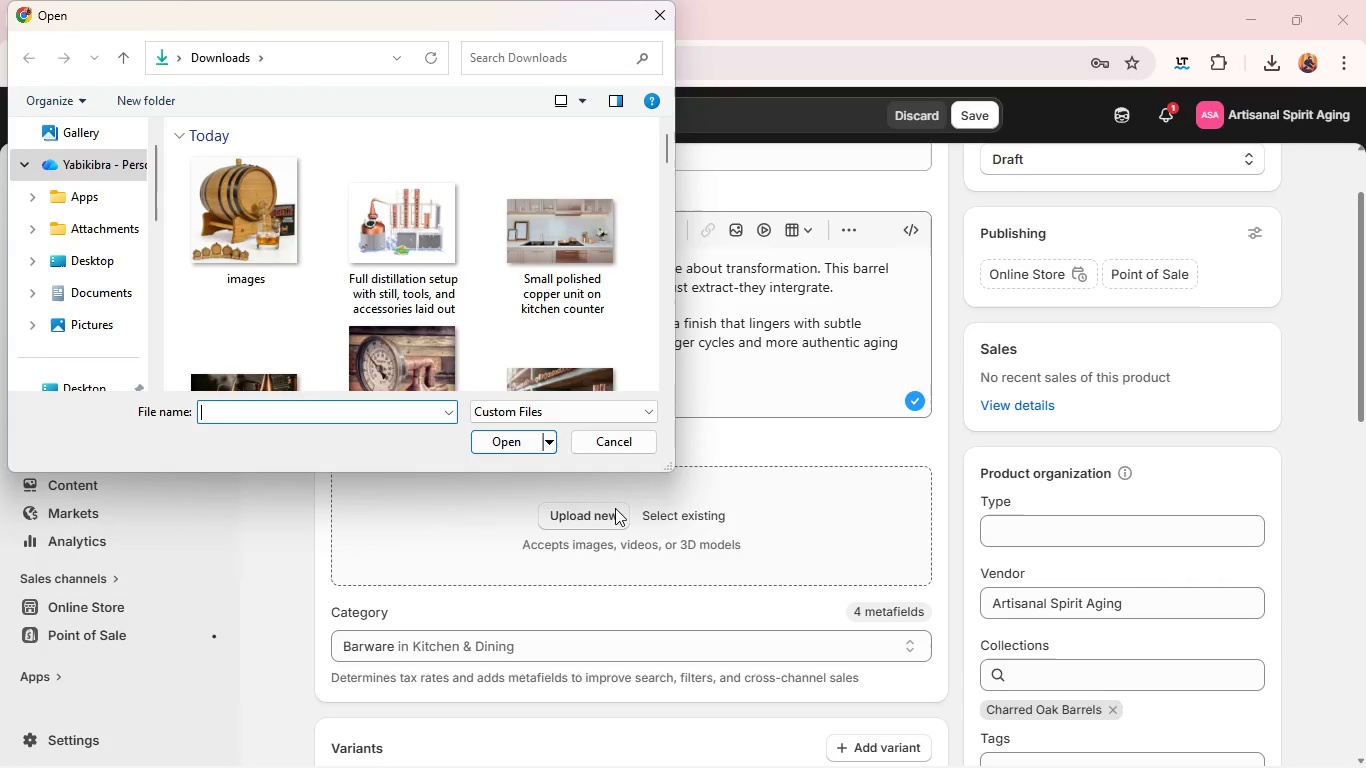 
scroll: coordinate [536, 302], scroll_direction: down, amount: 2.0
 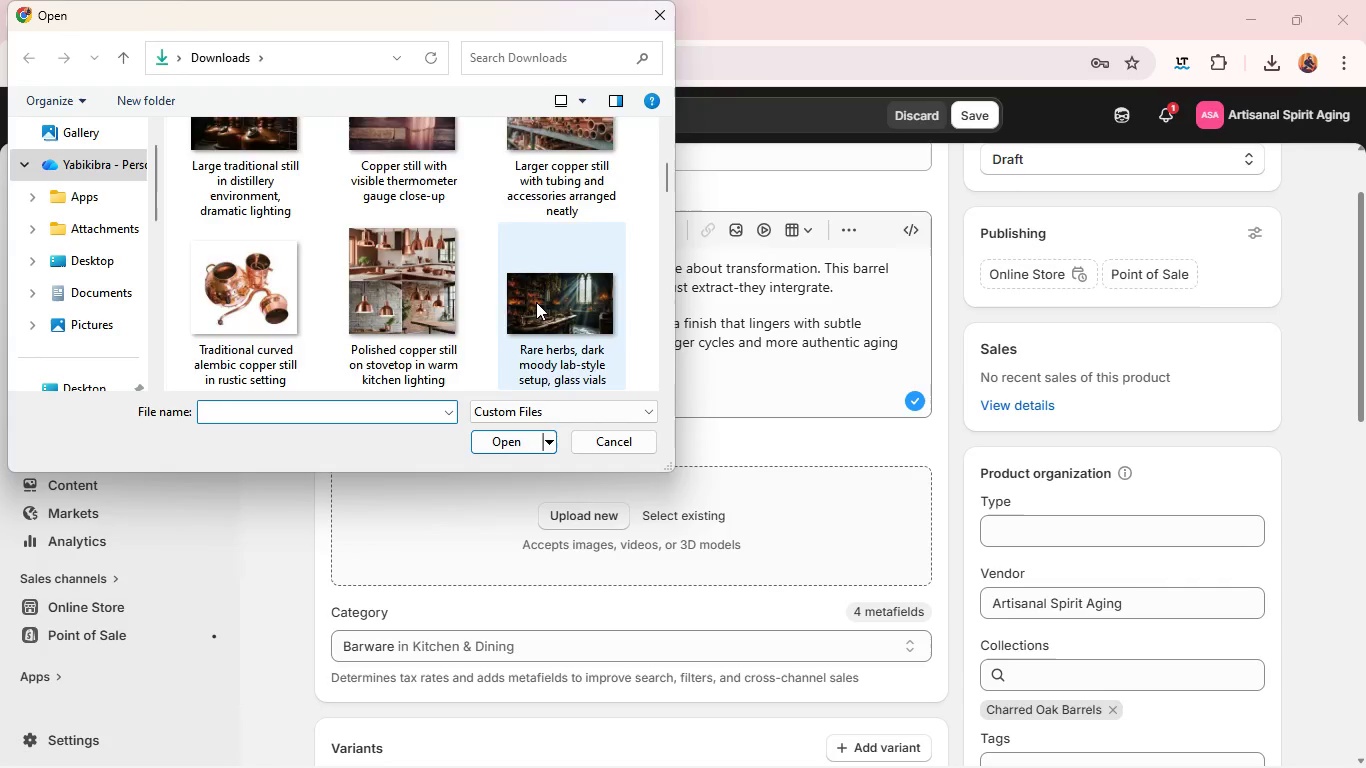 
scroll: coordinate [536, 302], scroll_direction: up, amount: 4.0
 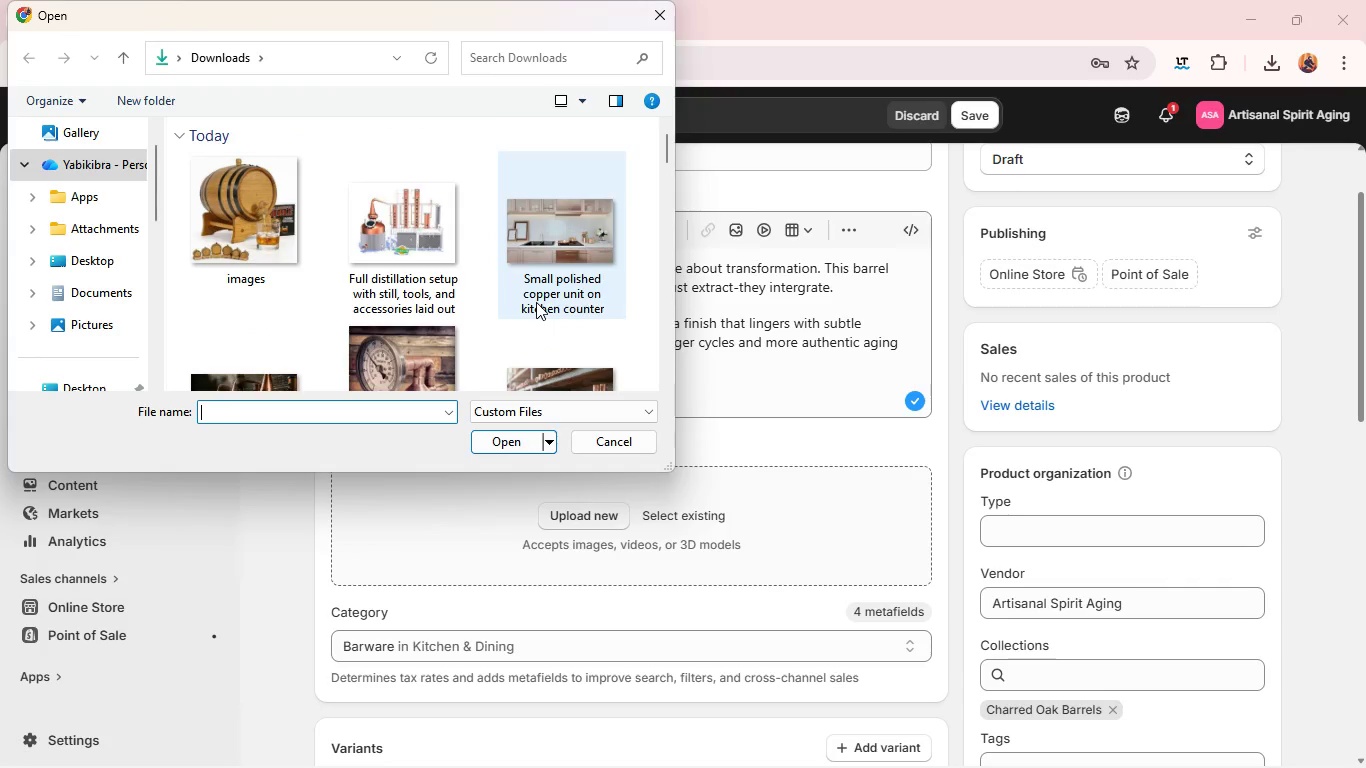 
scroll: coordinate [536, 302], scroll_direction: none, amount: 0.0
 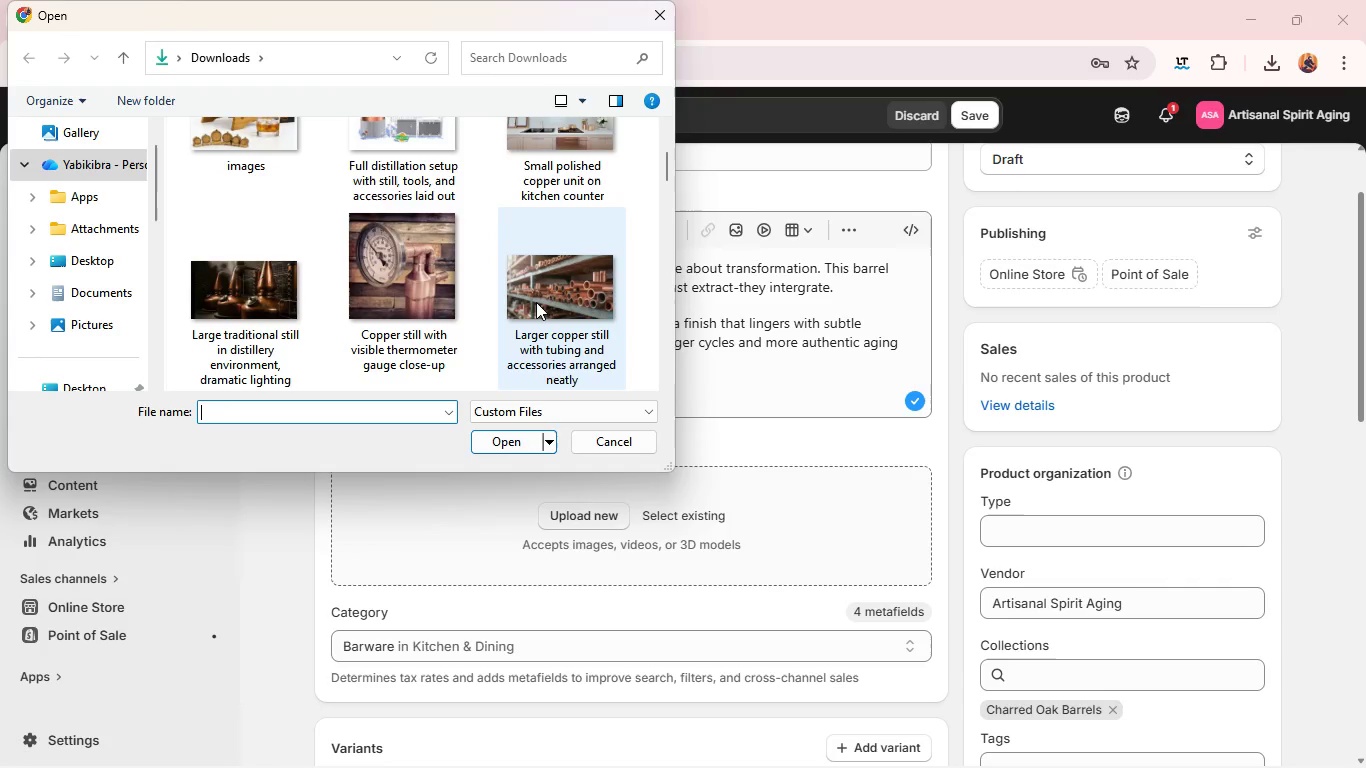 
scroll: coordinate [536, 302], scroll_direction: down, amount: 2.0
 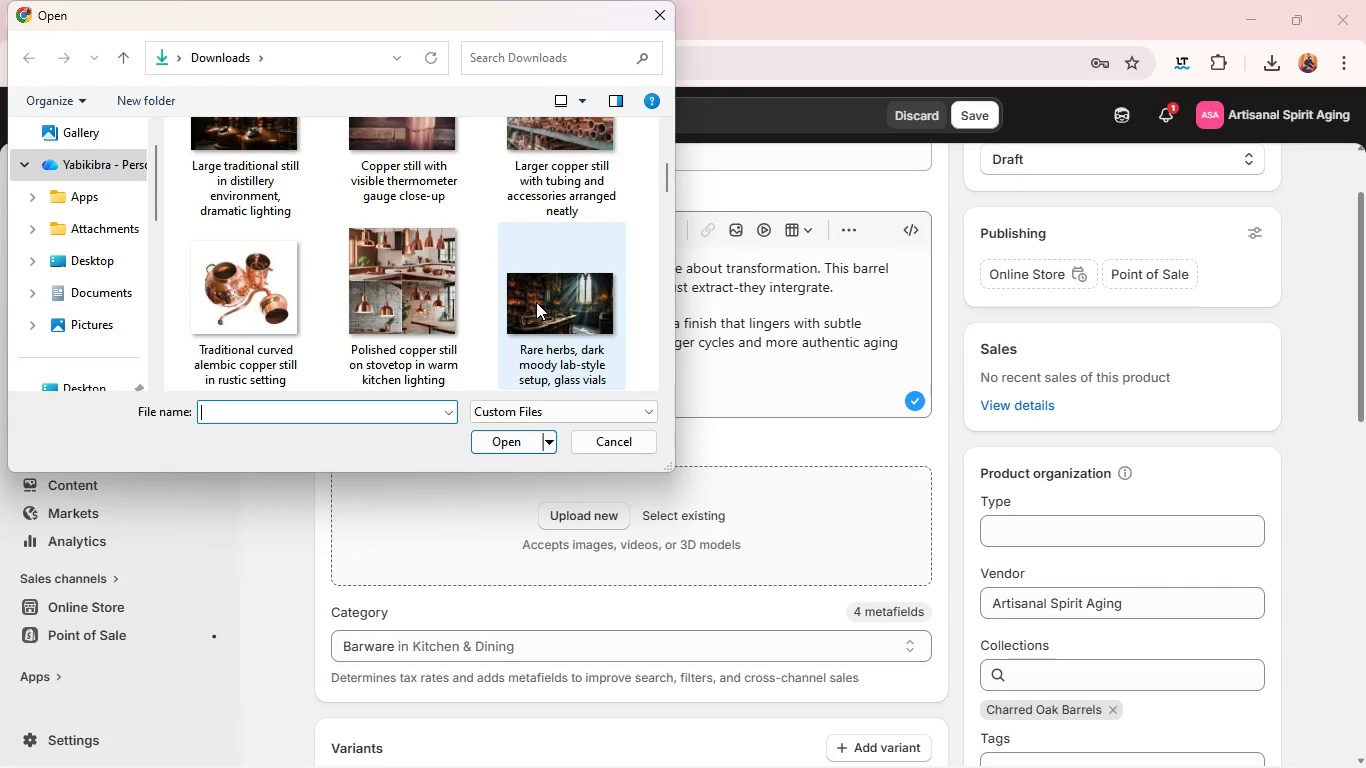 
scroll: coordinate [536, 302], scroll_direction: none, amount: 0.0
 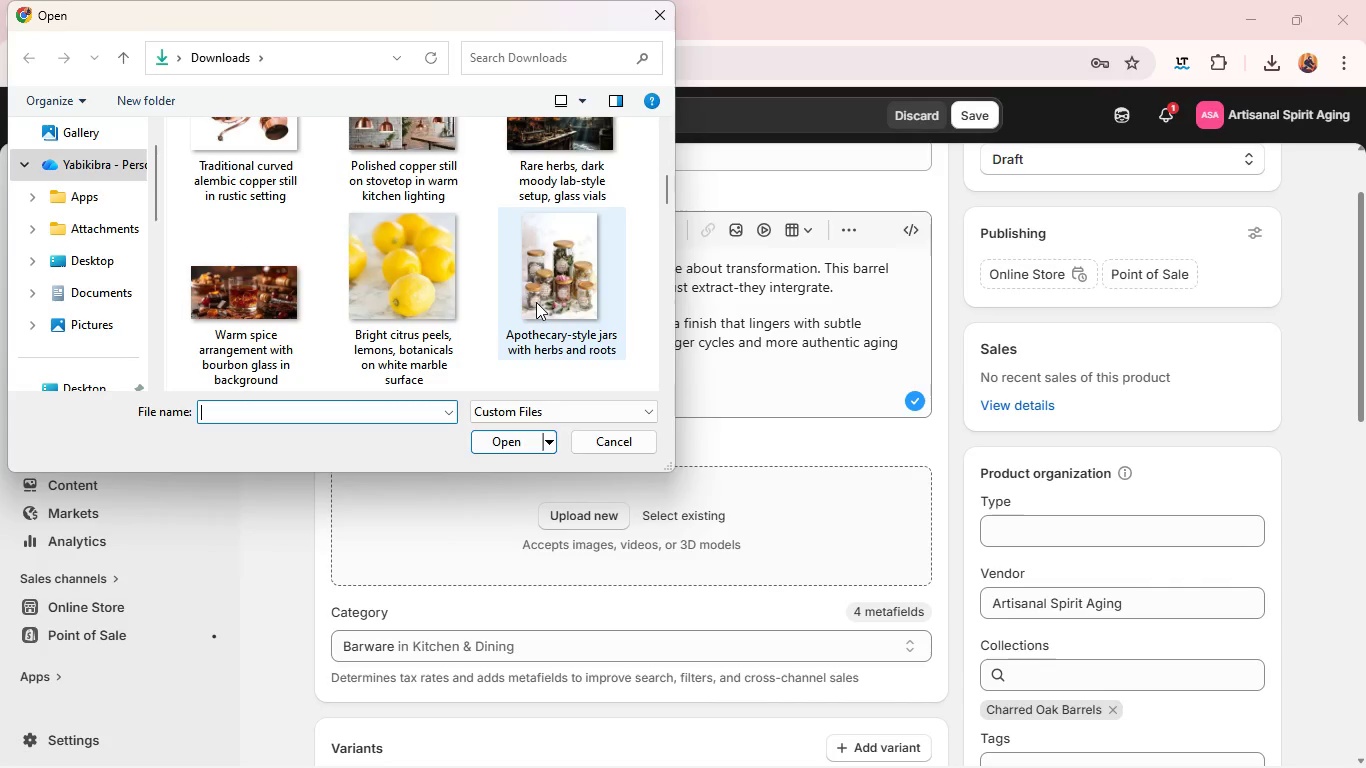 
scroll: coordinate [398, 248], scroll_direction: down, amount: 4.0
 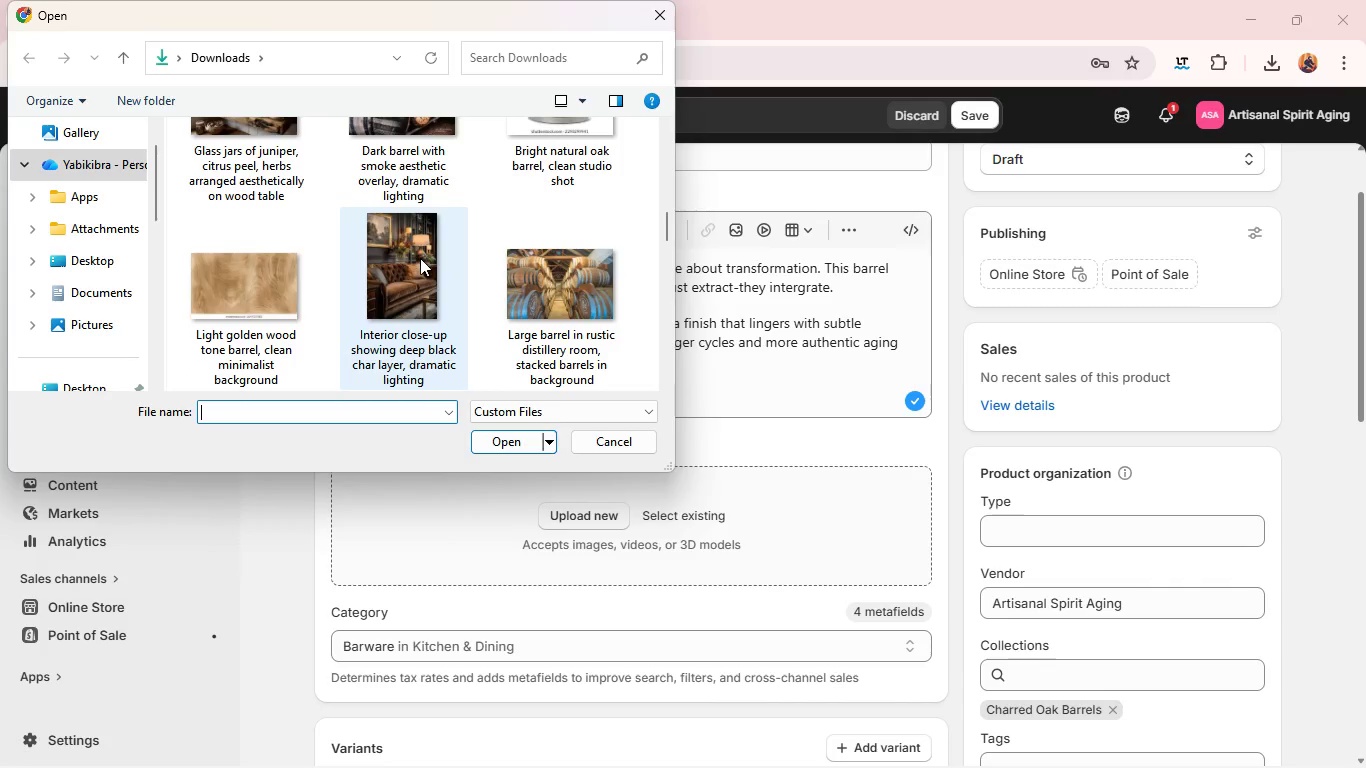 
scroll: coordinate [420, 258], scroll_direction: none, amount: 0.0
 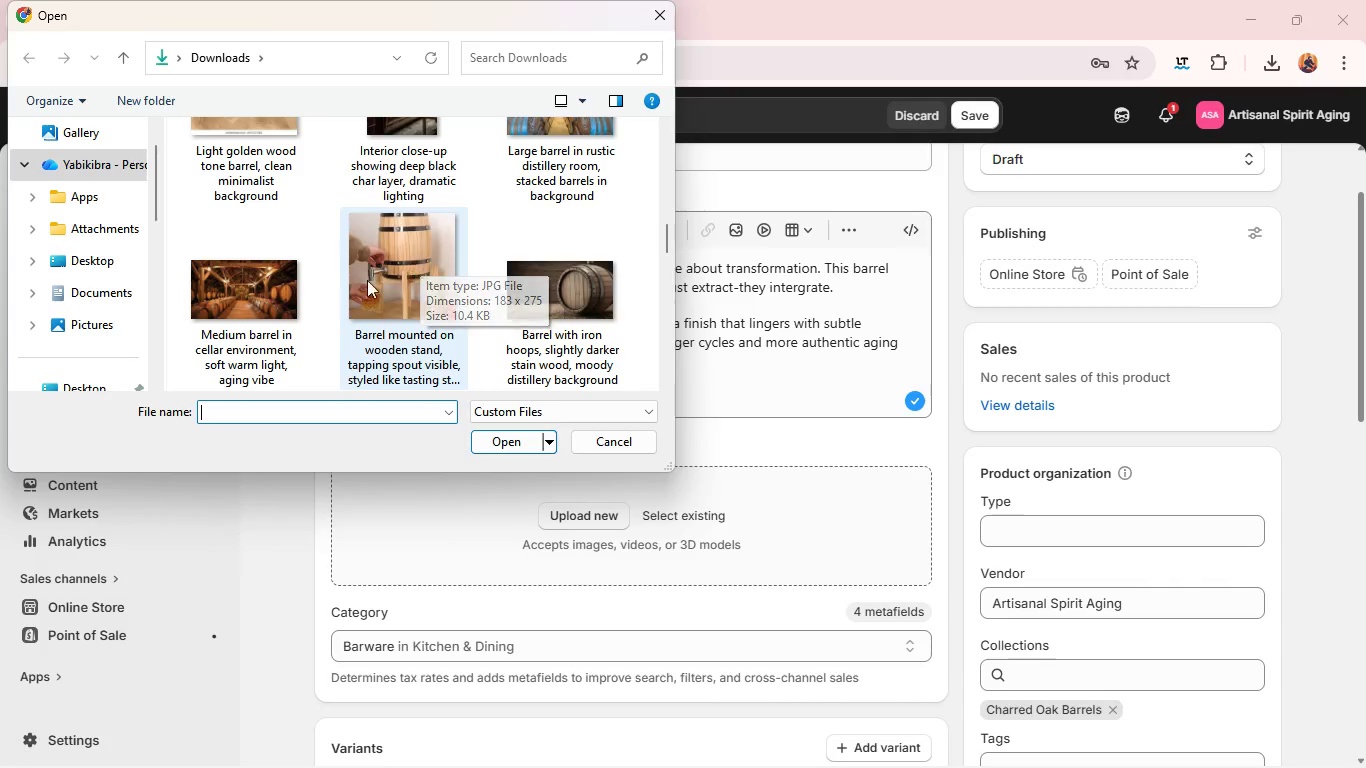 
left_click([266, 310])
 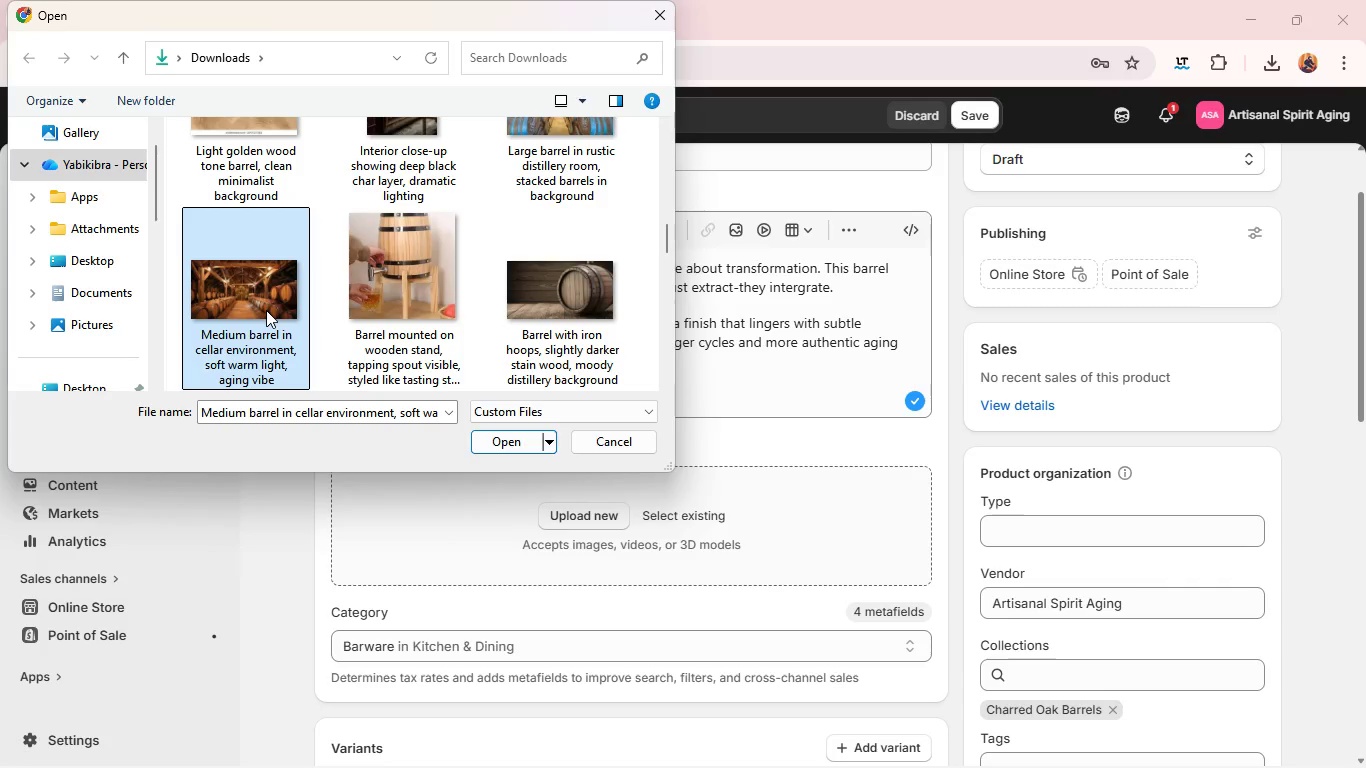 
wait(6.81)
 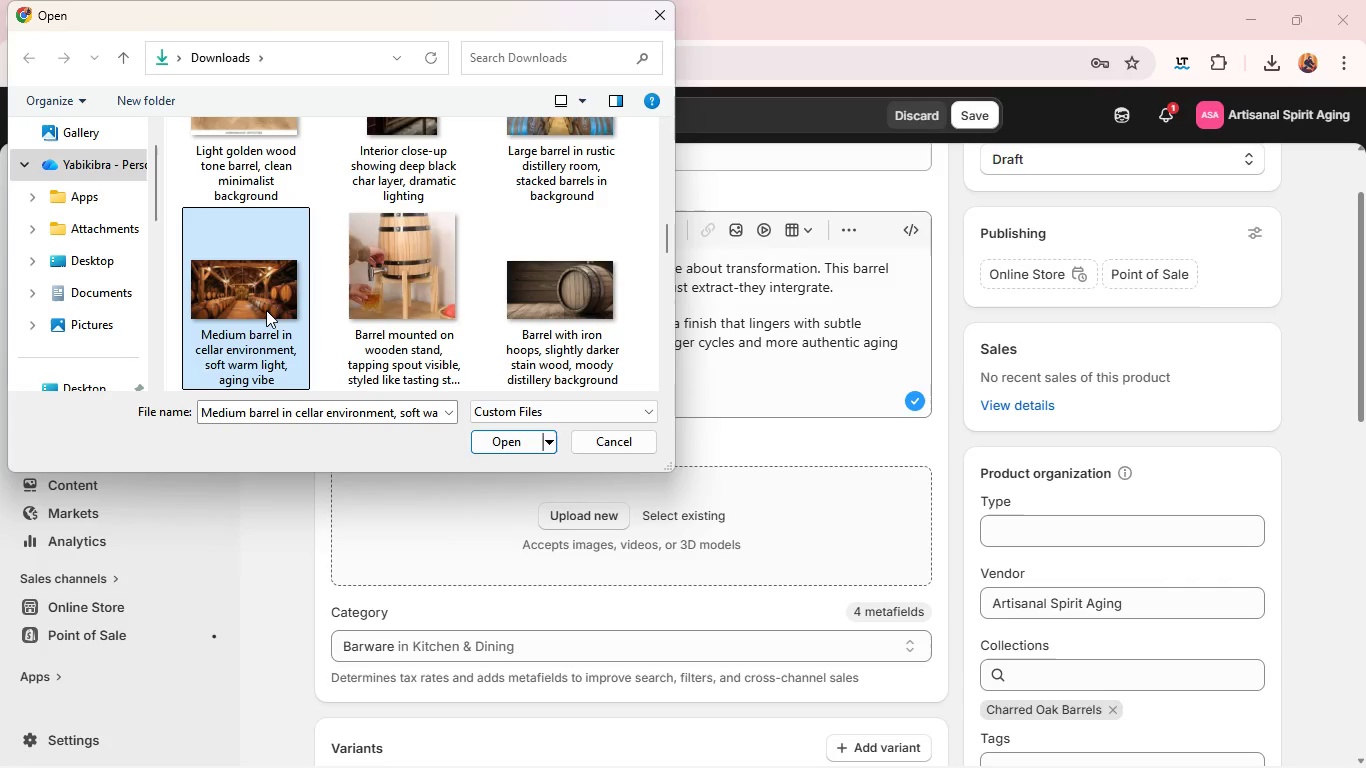 
key(Enter)
 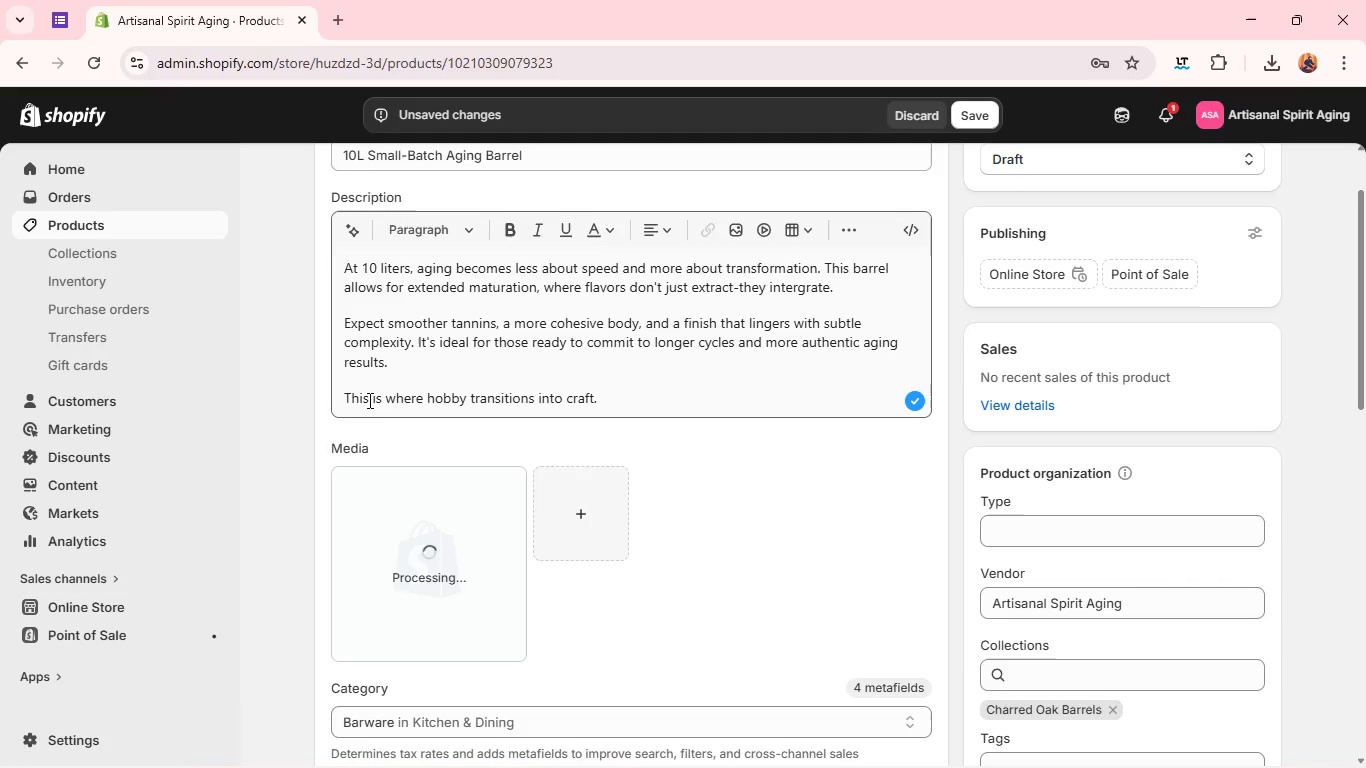 
wait(7.8)
 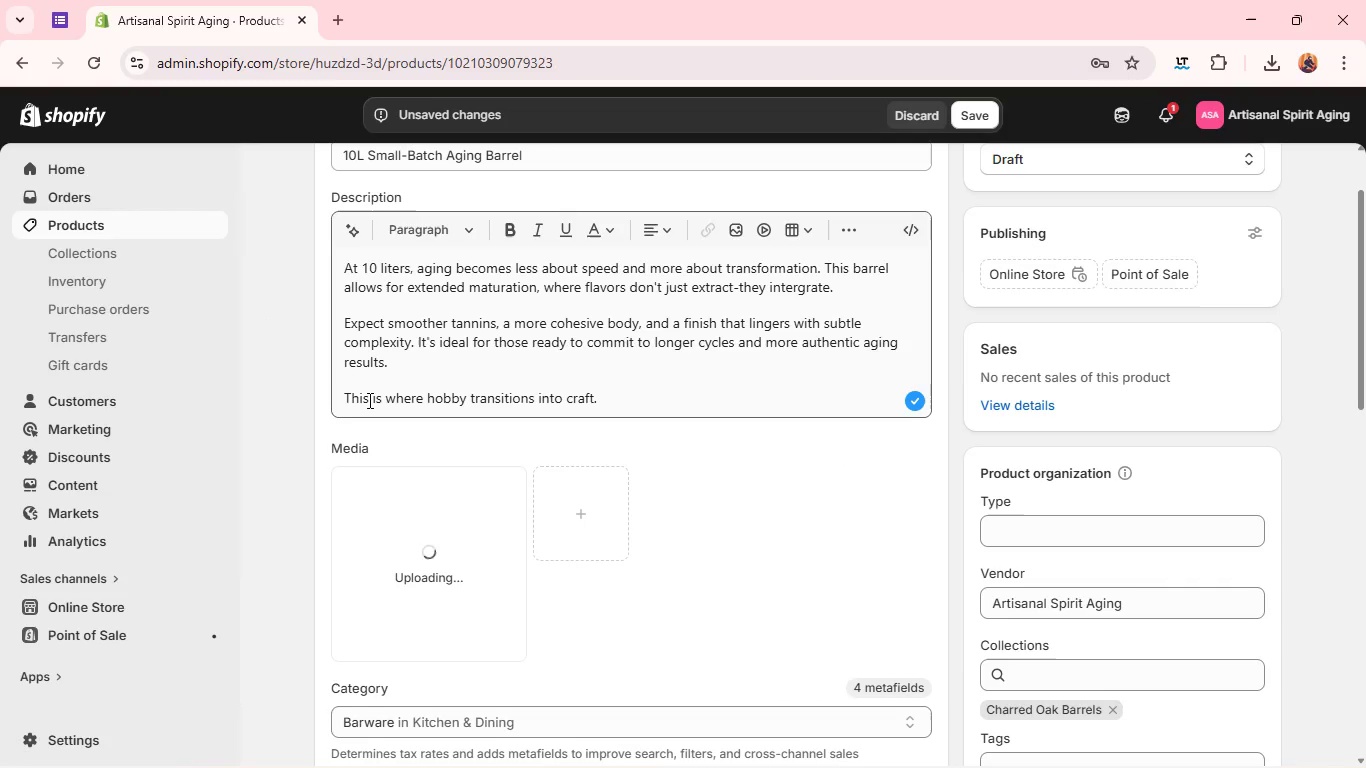 
left_click([386, 562])
 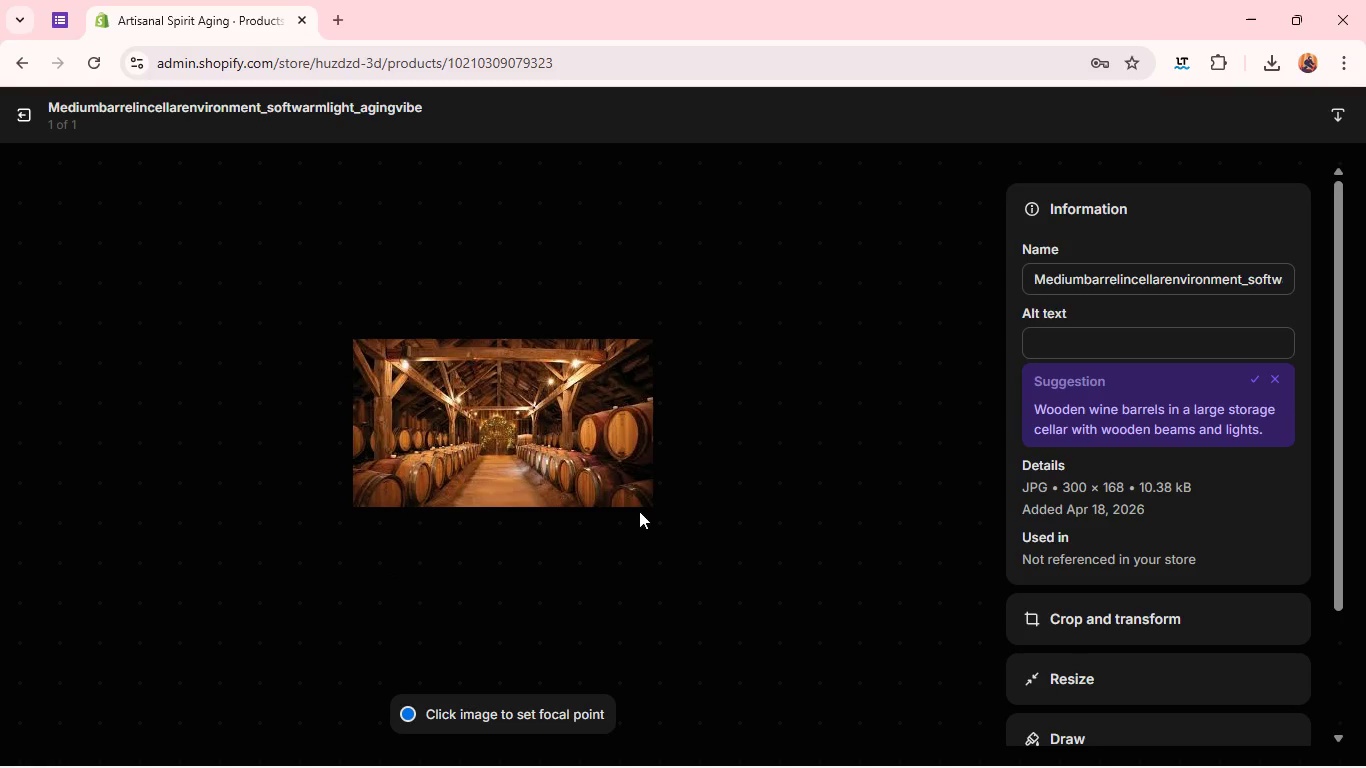 
wait(5.14)
 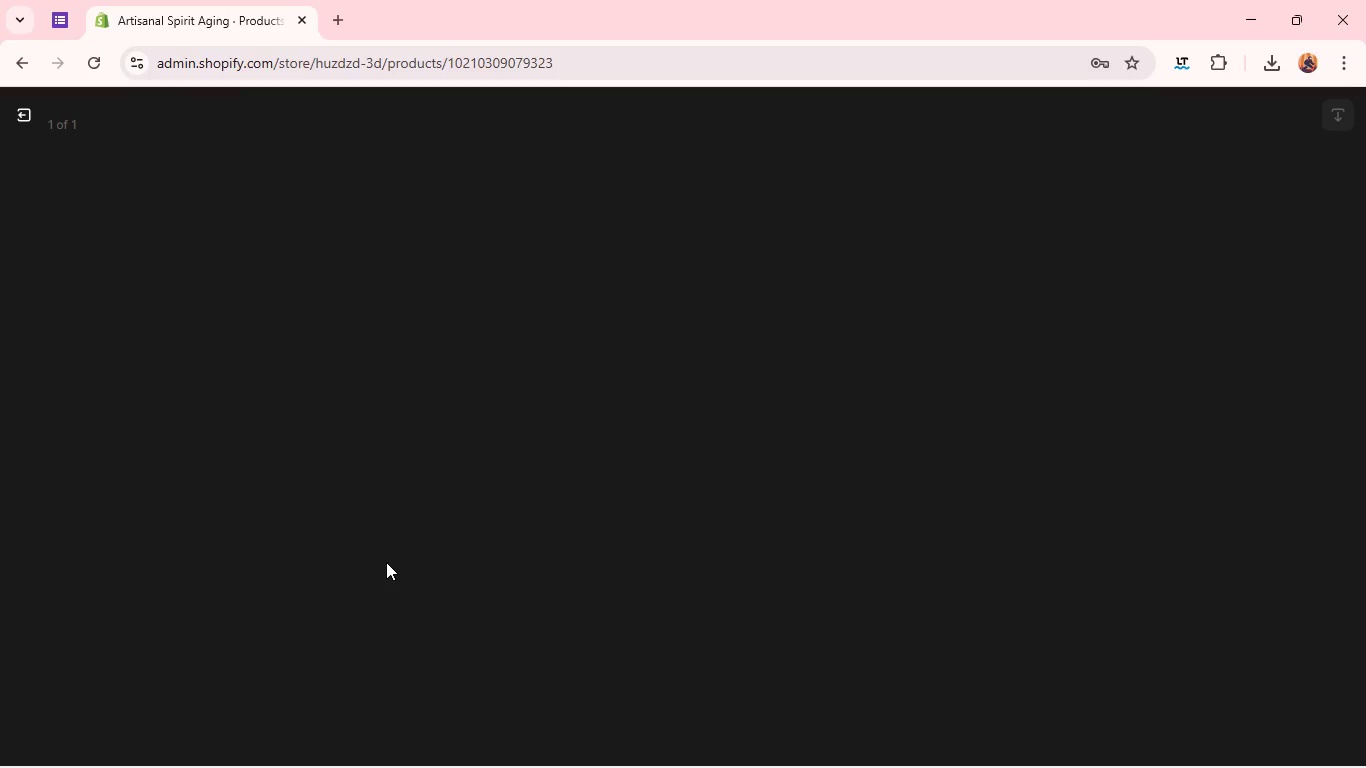 
left_click([1067, 345])
 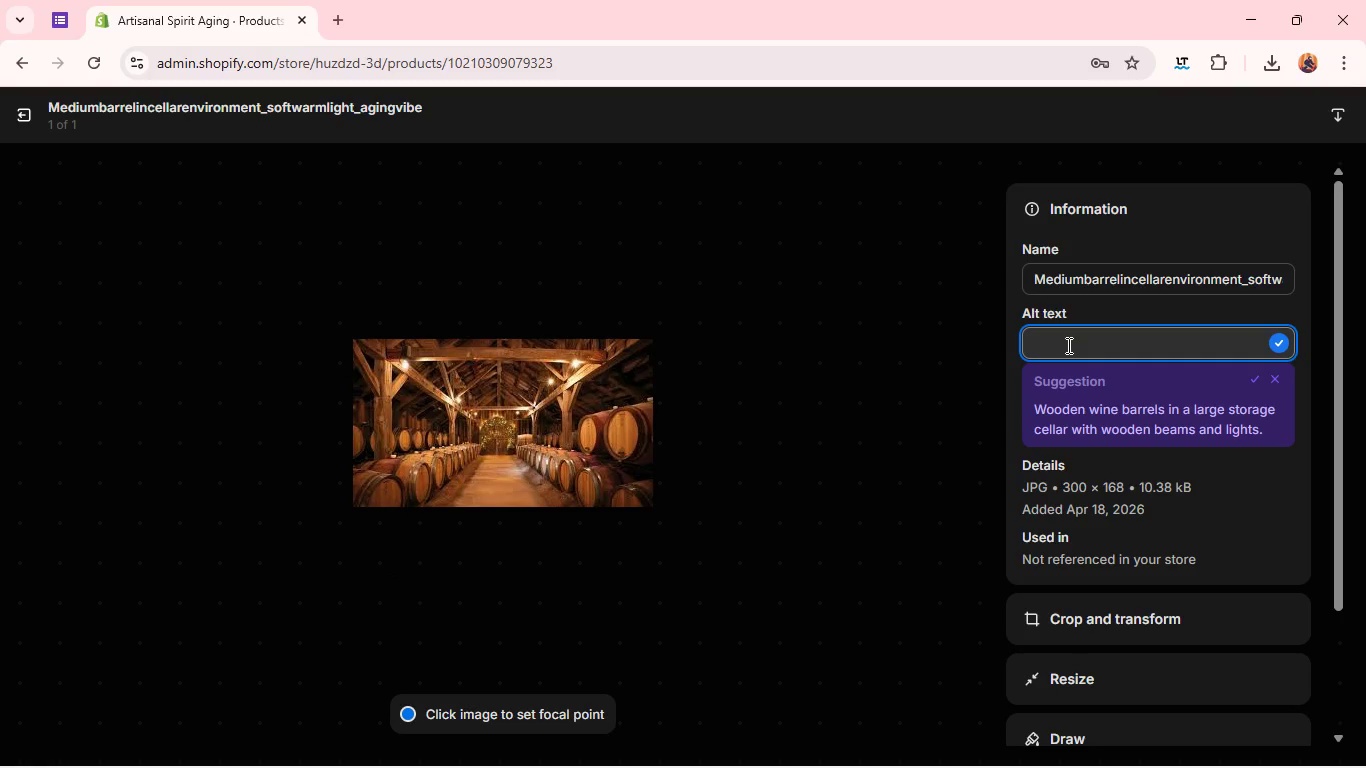 
type(10 mi)
key(Backspace)
key(Backspace)
type(liter oak barrel for aging spirits at home)
 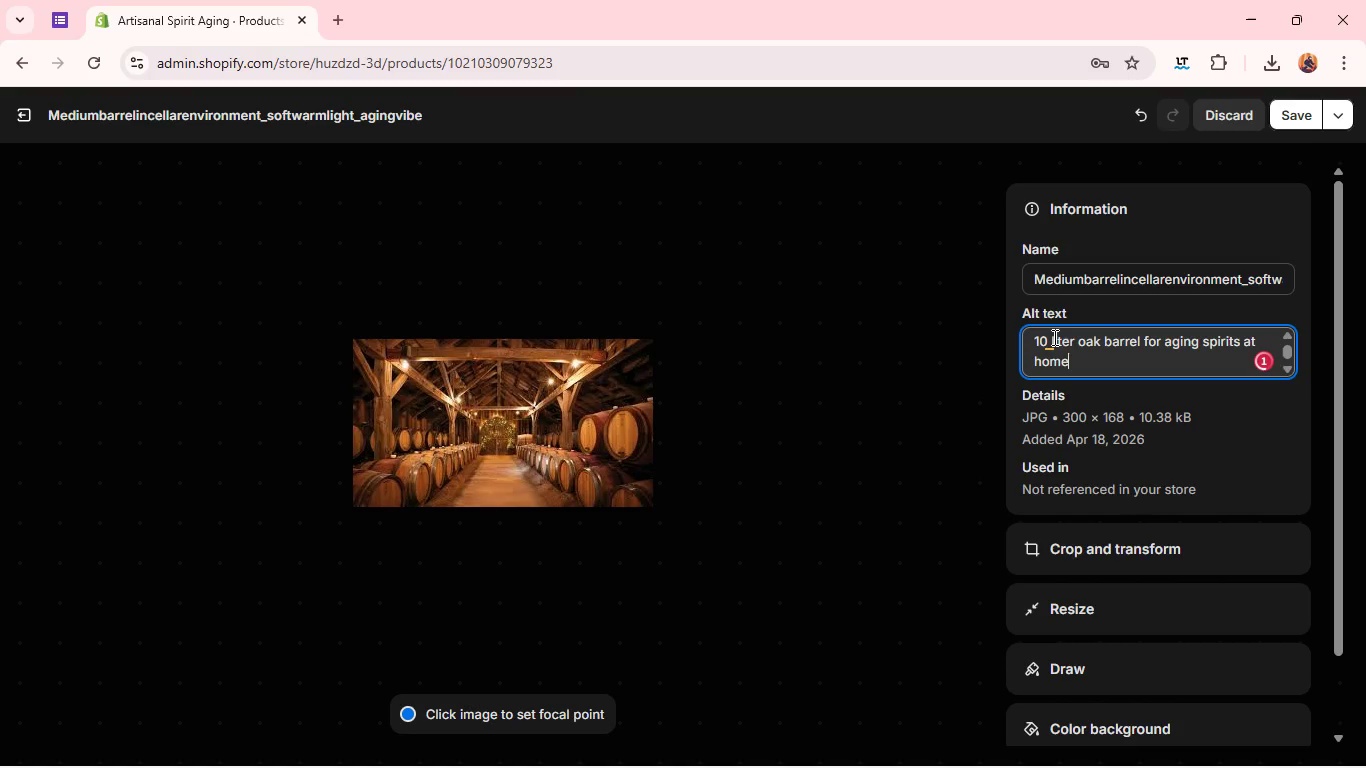 
left_click([1050, 335])
 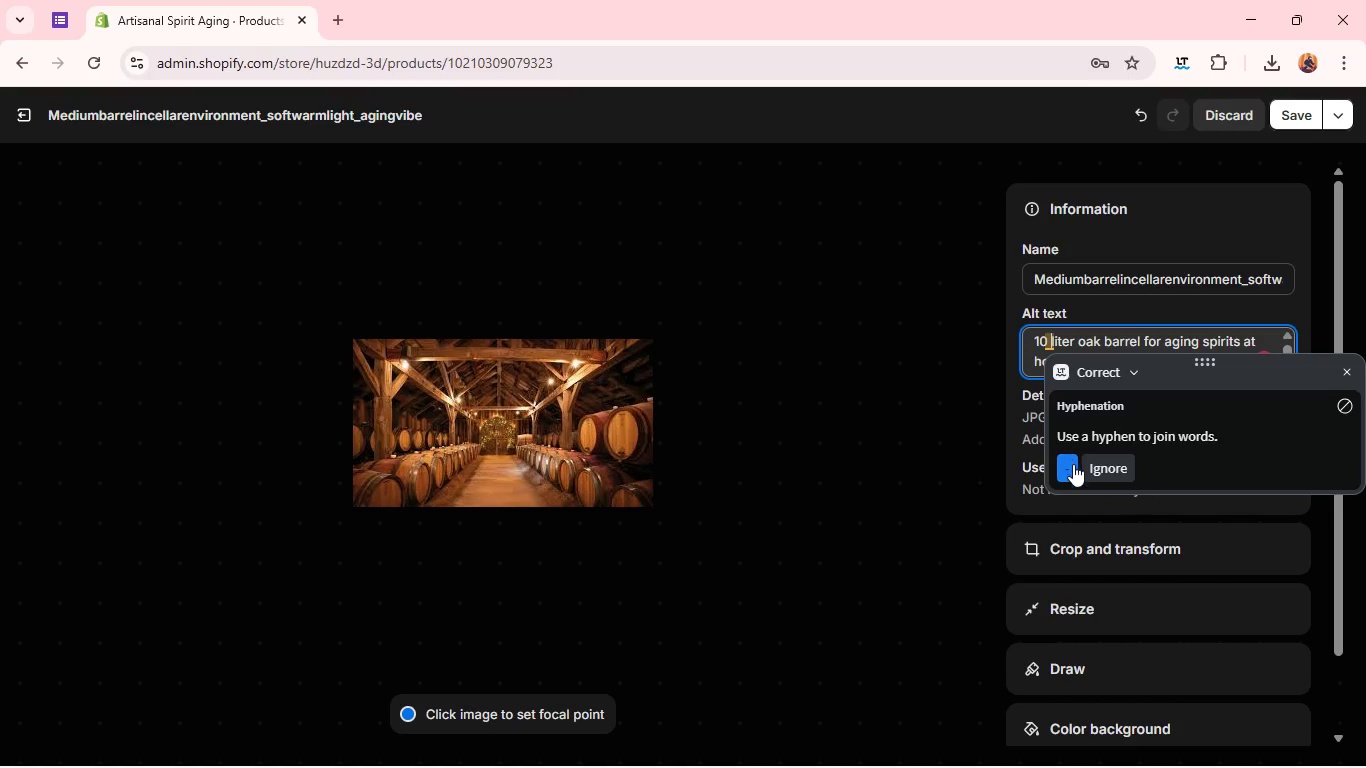 
left_click([1075, 470])
 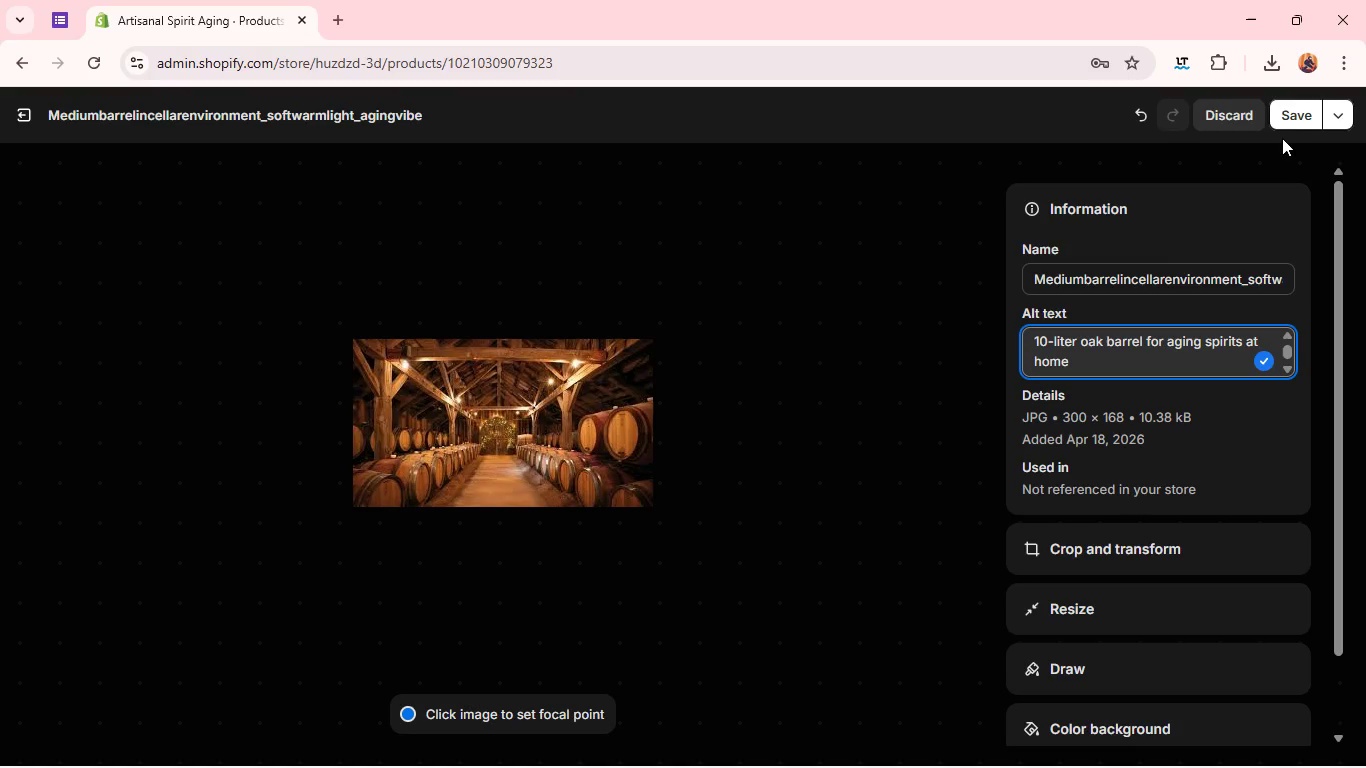 
left_click([1294, 119])
 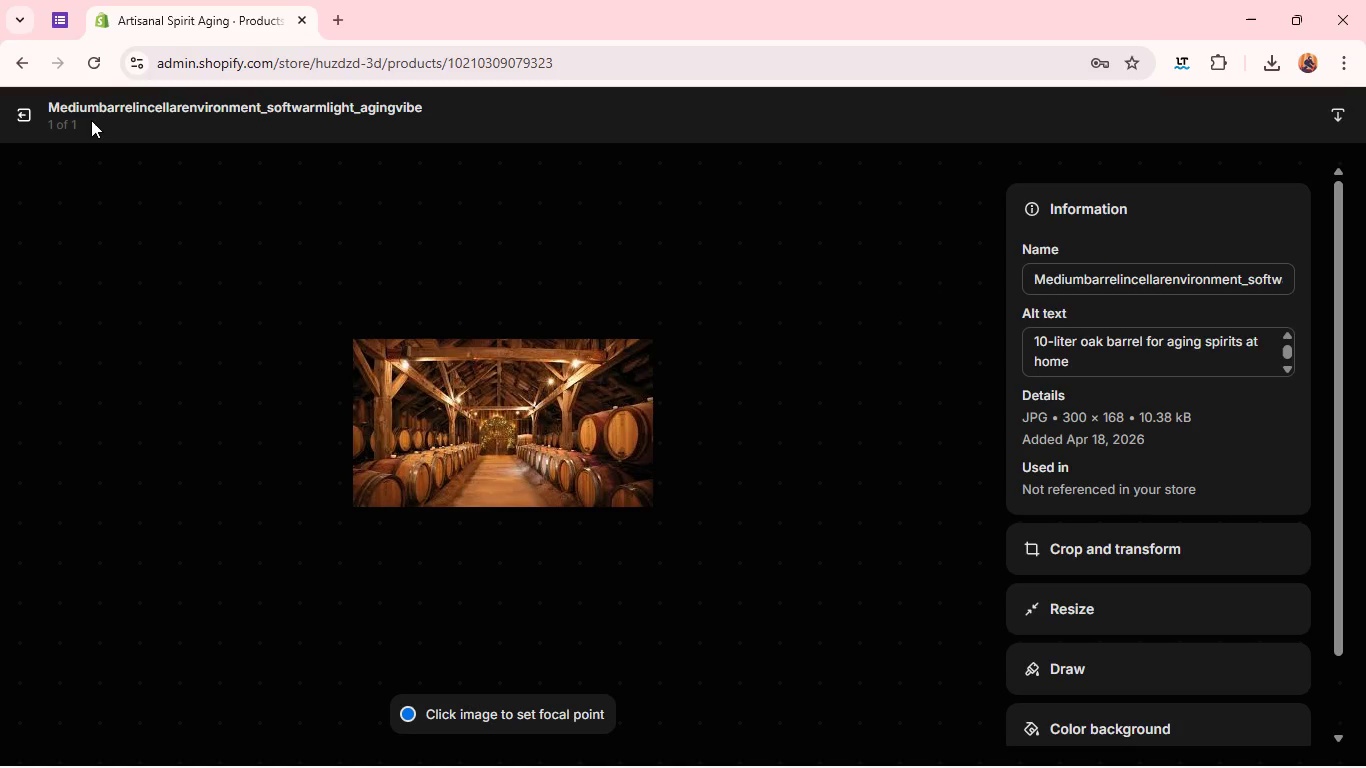 
left_click([27, 114])
 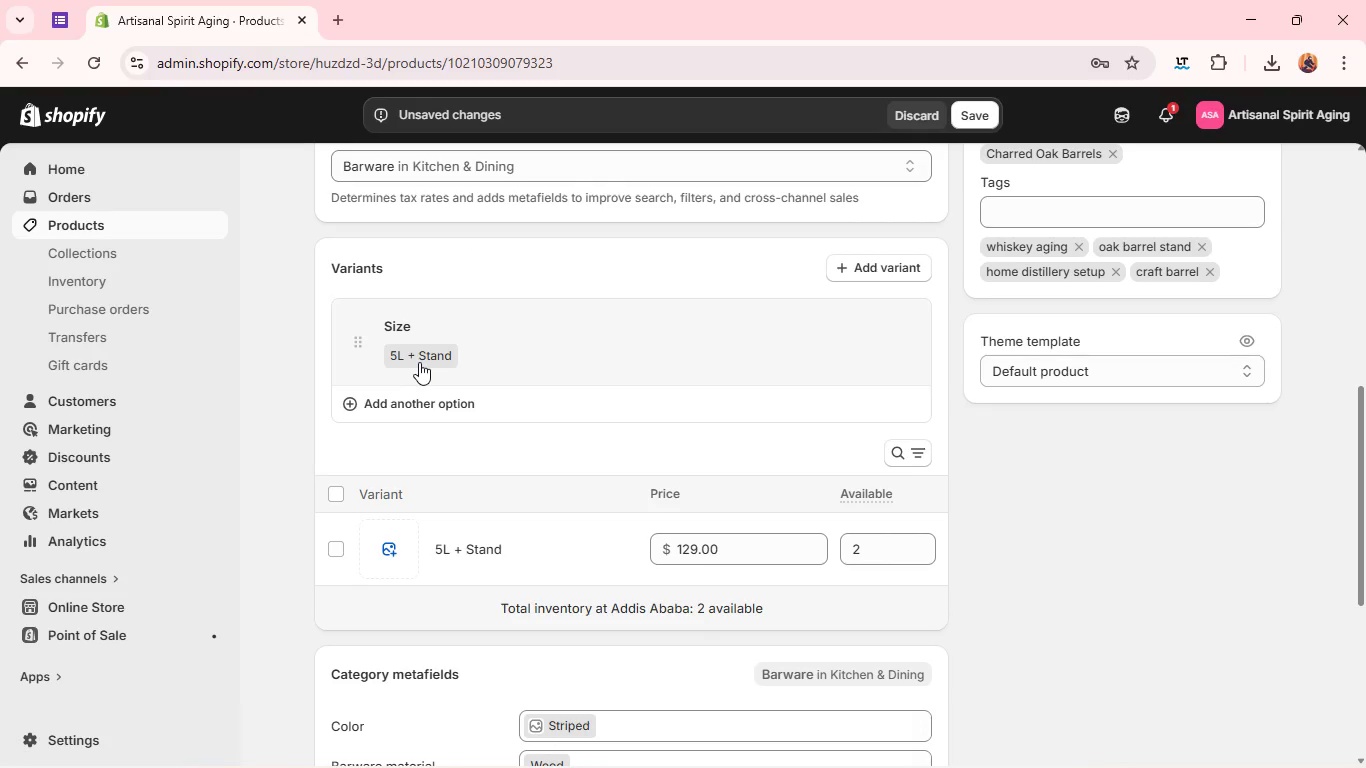 
wait(9.17)
 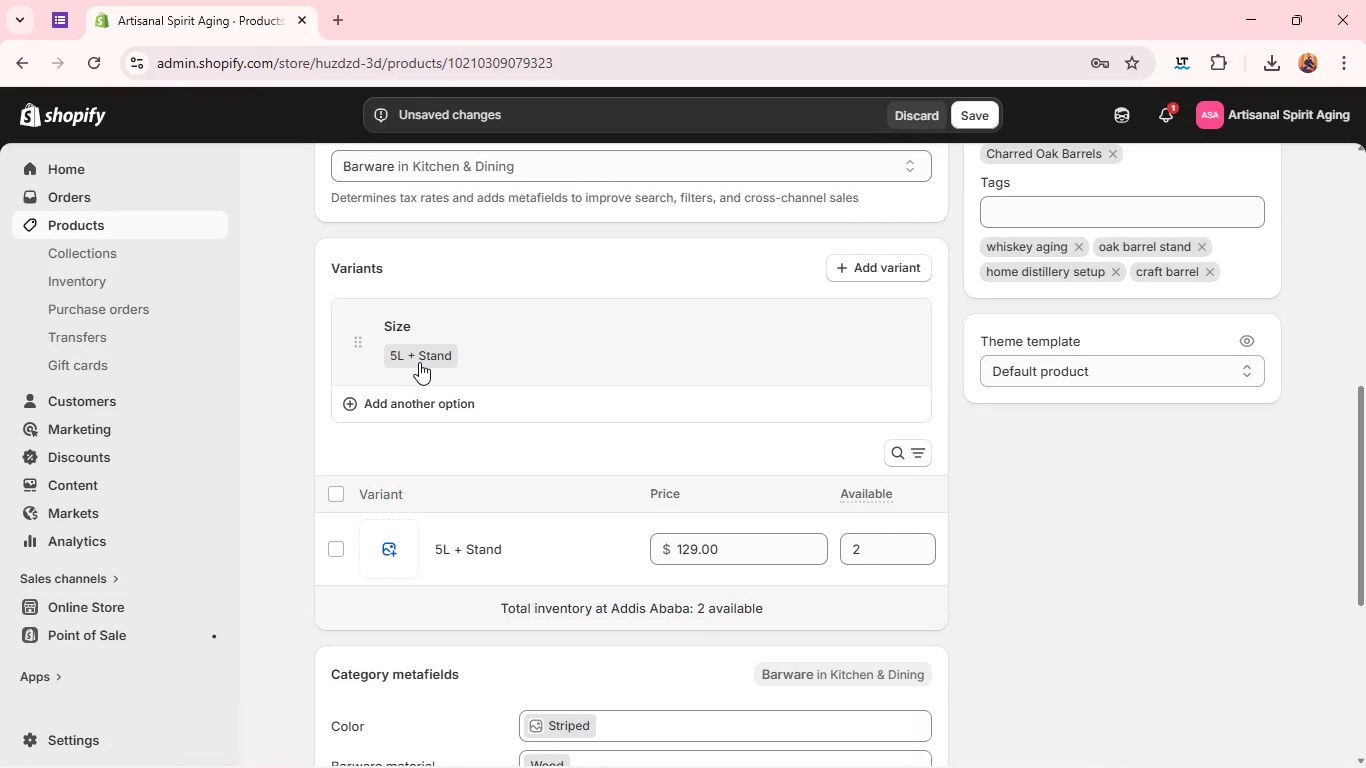 
left_click([419, 362])
 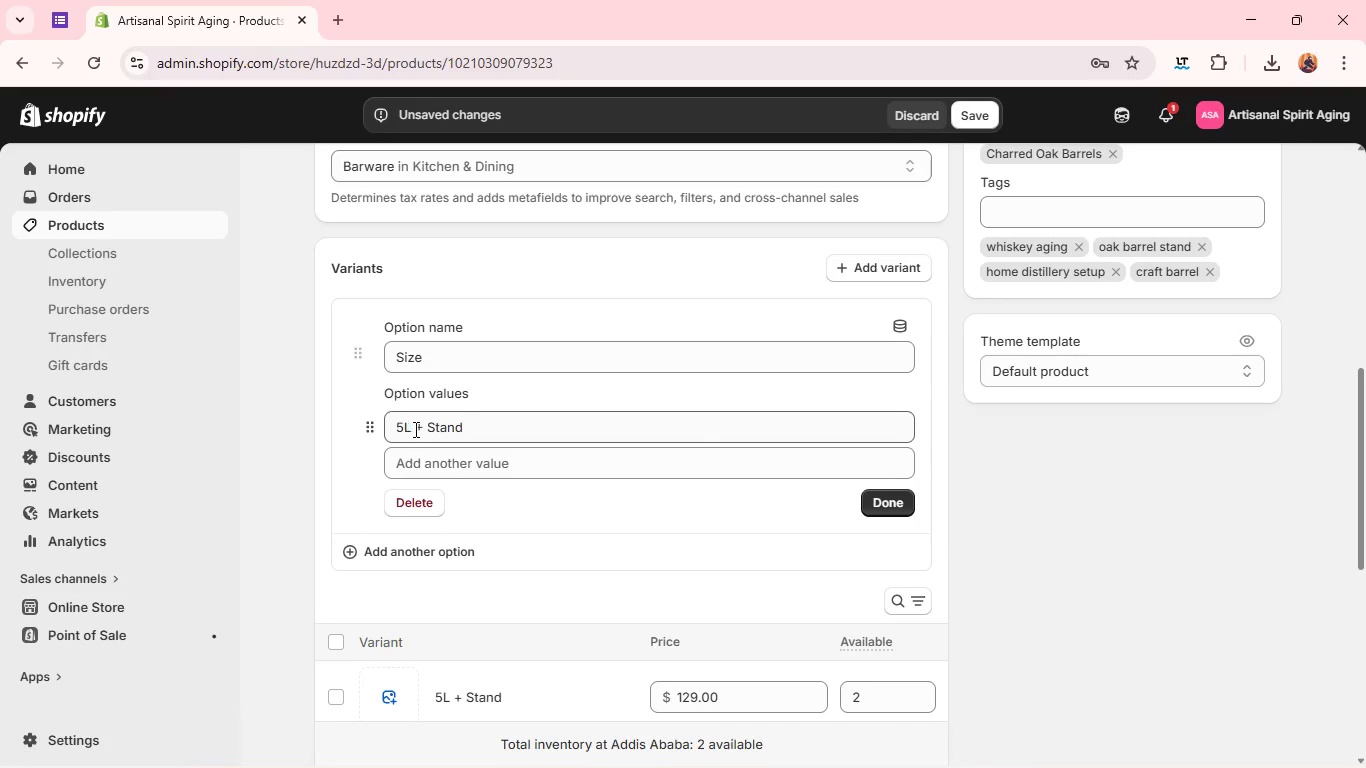 
double_click([414, 429])
 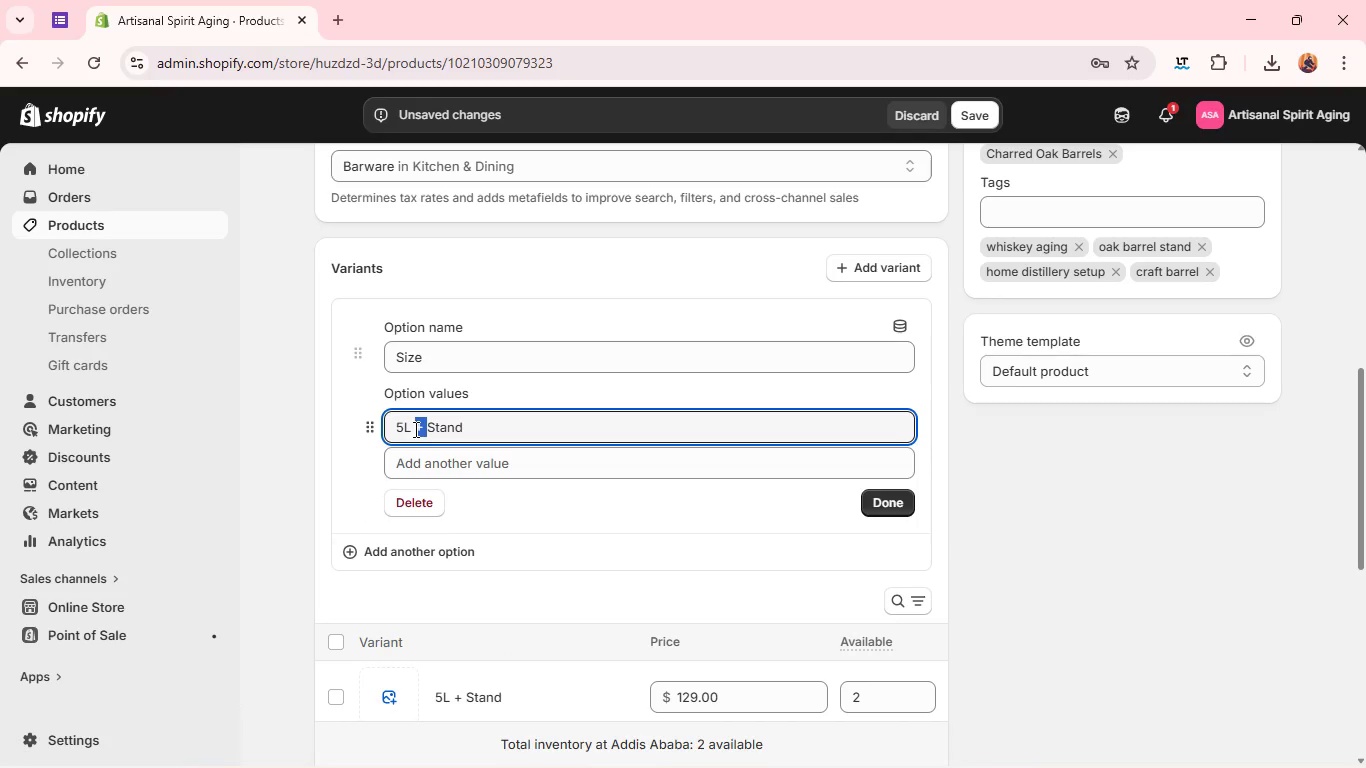 
type(10L)
 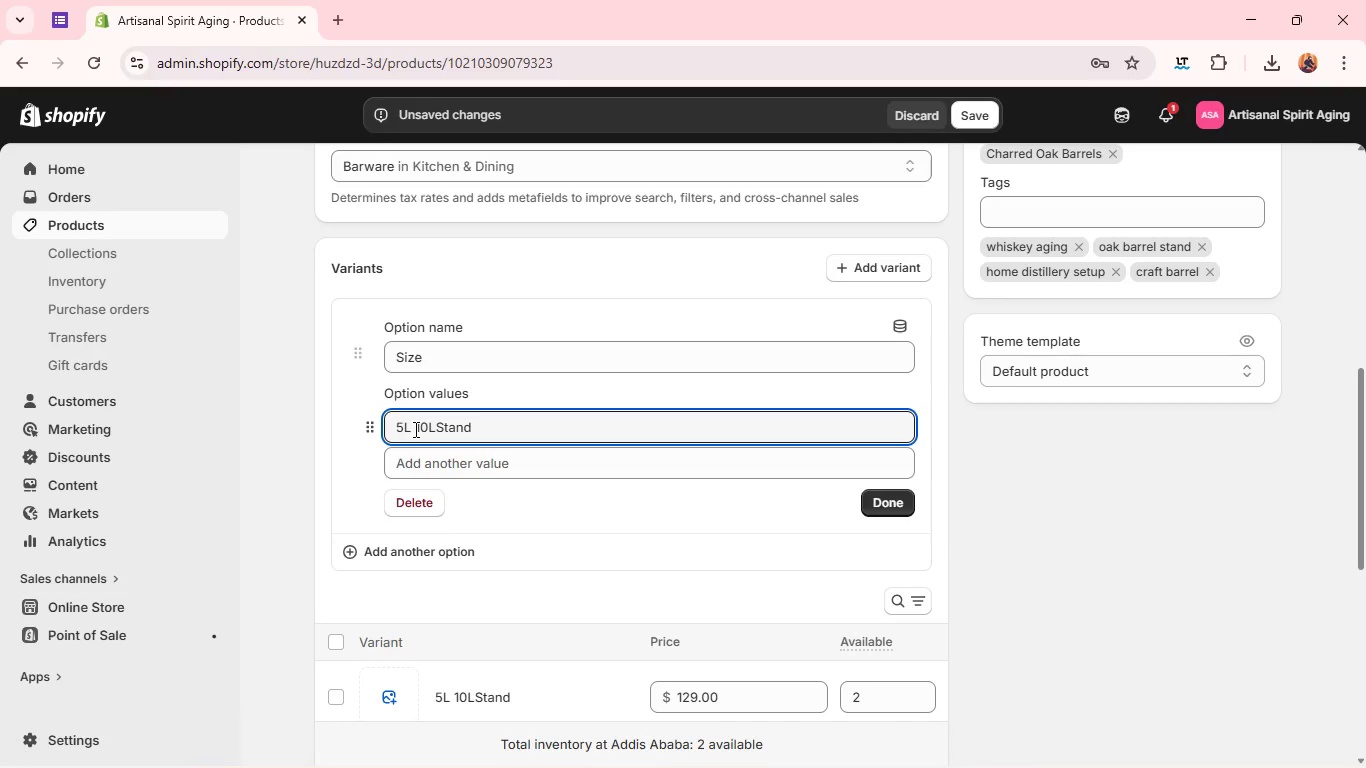 
key(Control+A)
 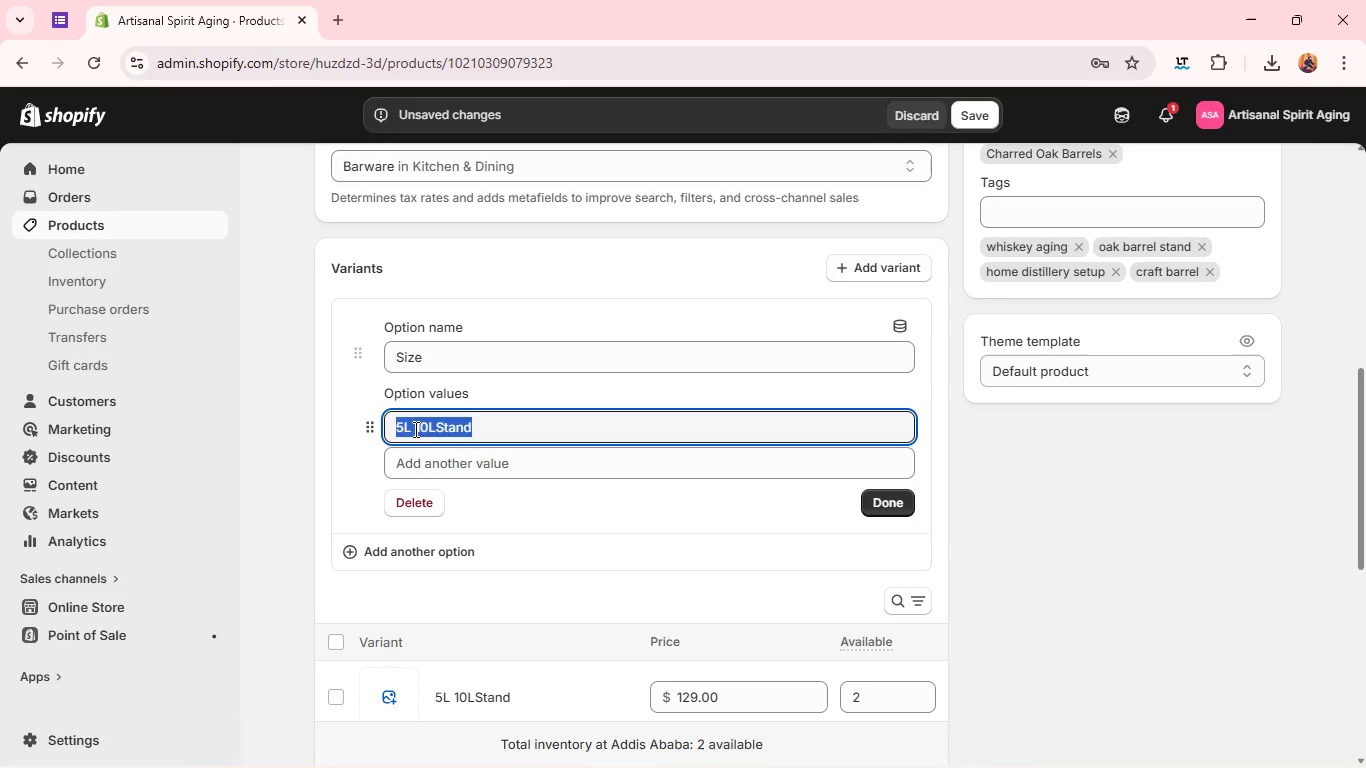 
key(Control+1)
 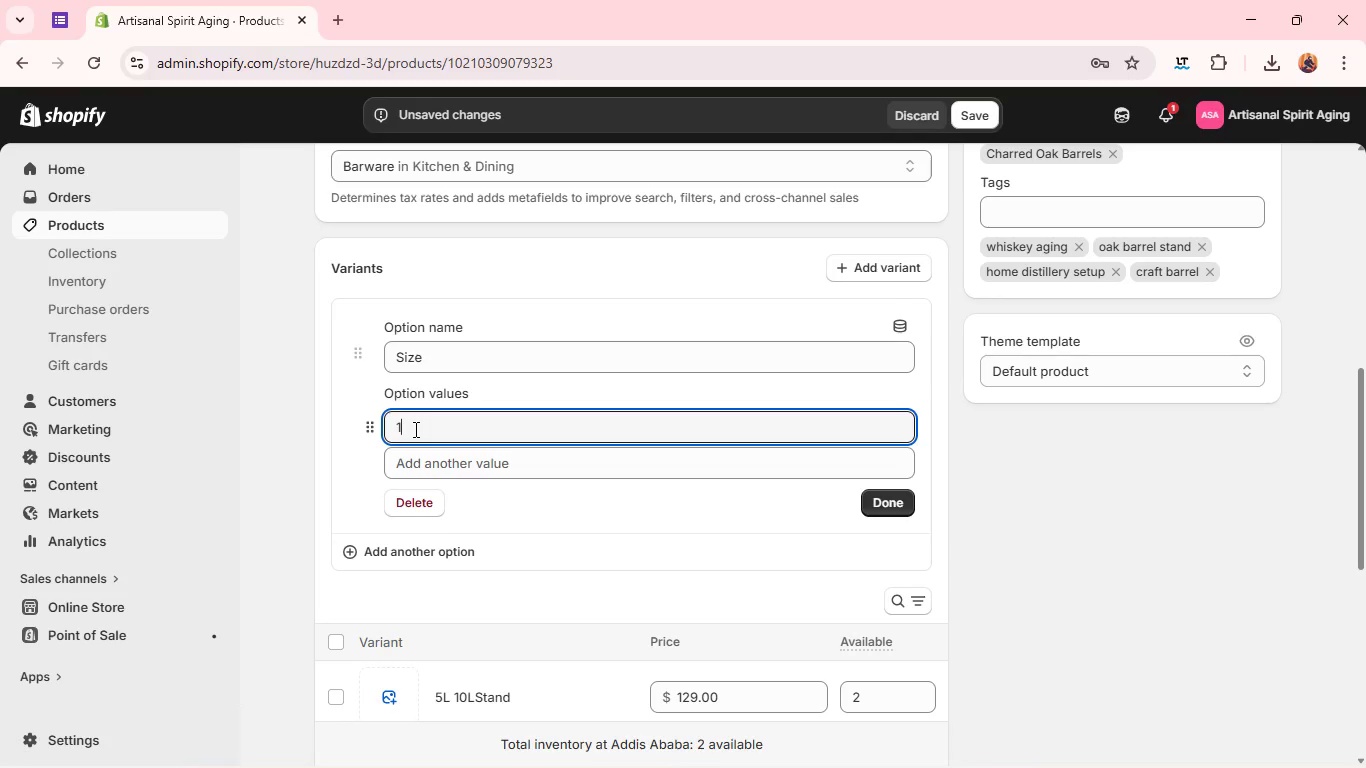 
key(Control+0)
 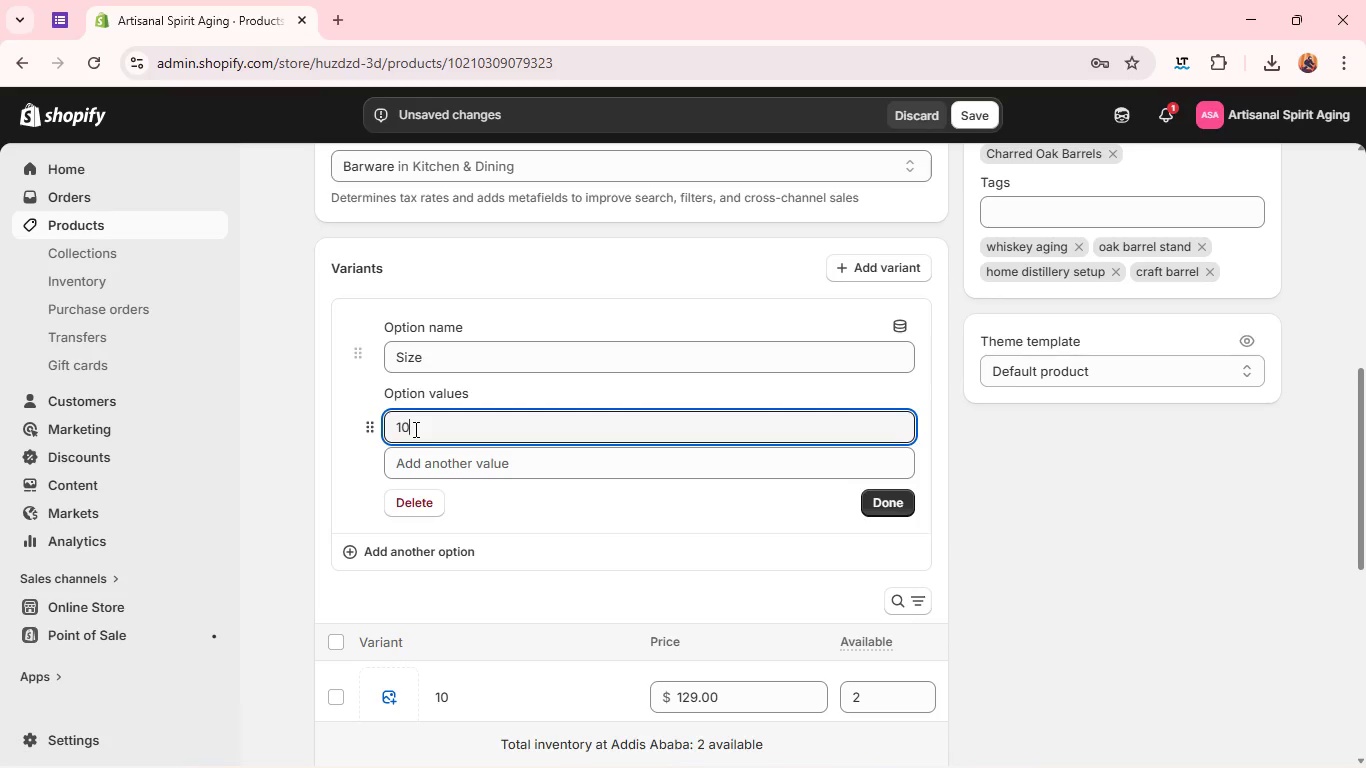 
key(Shift+ShiftLeft)
 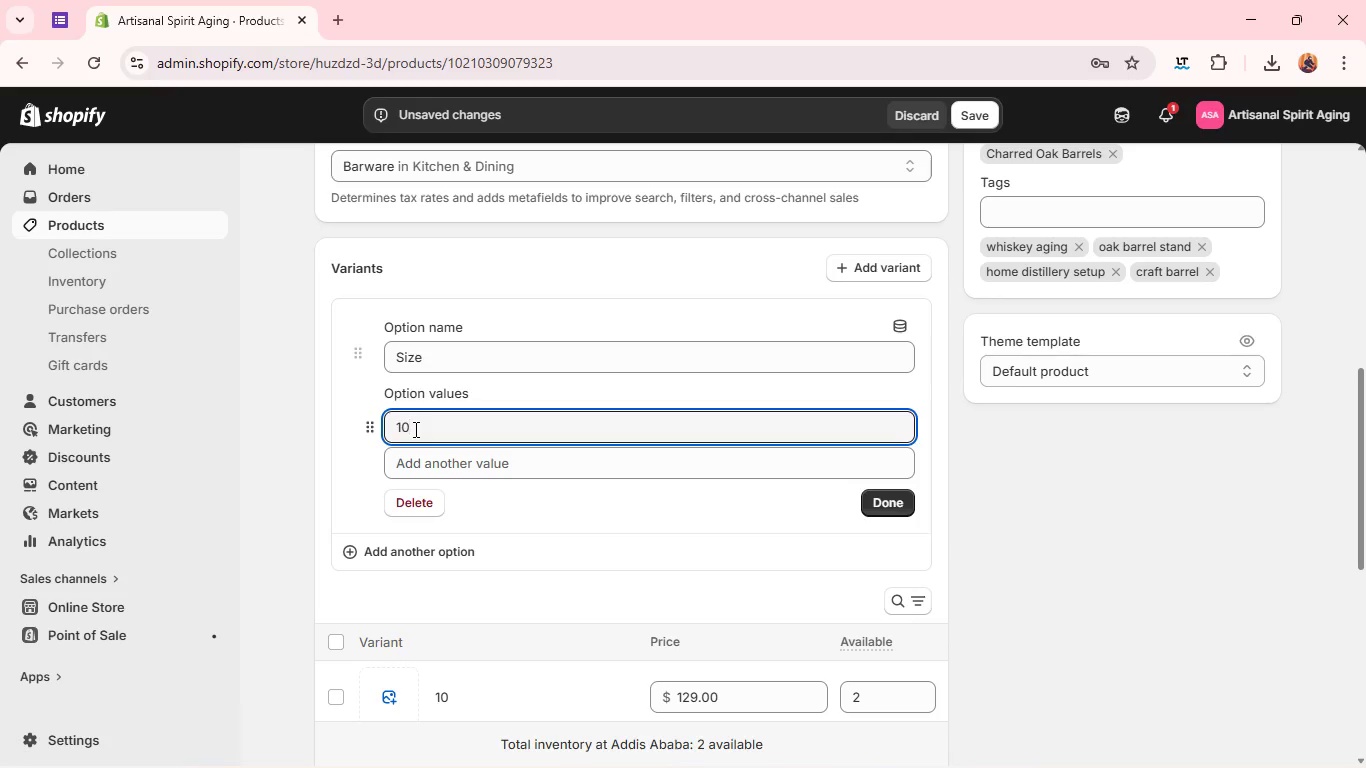 
key(L)
 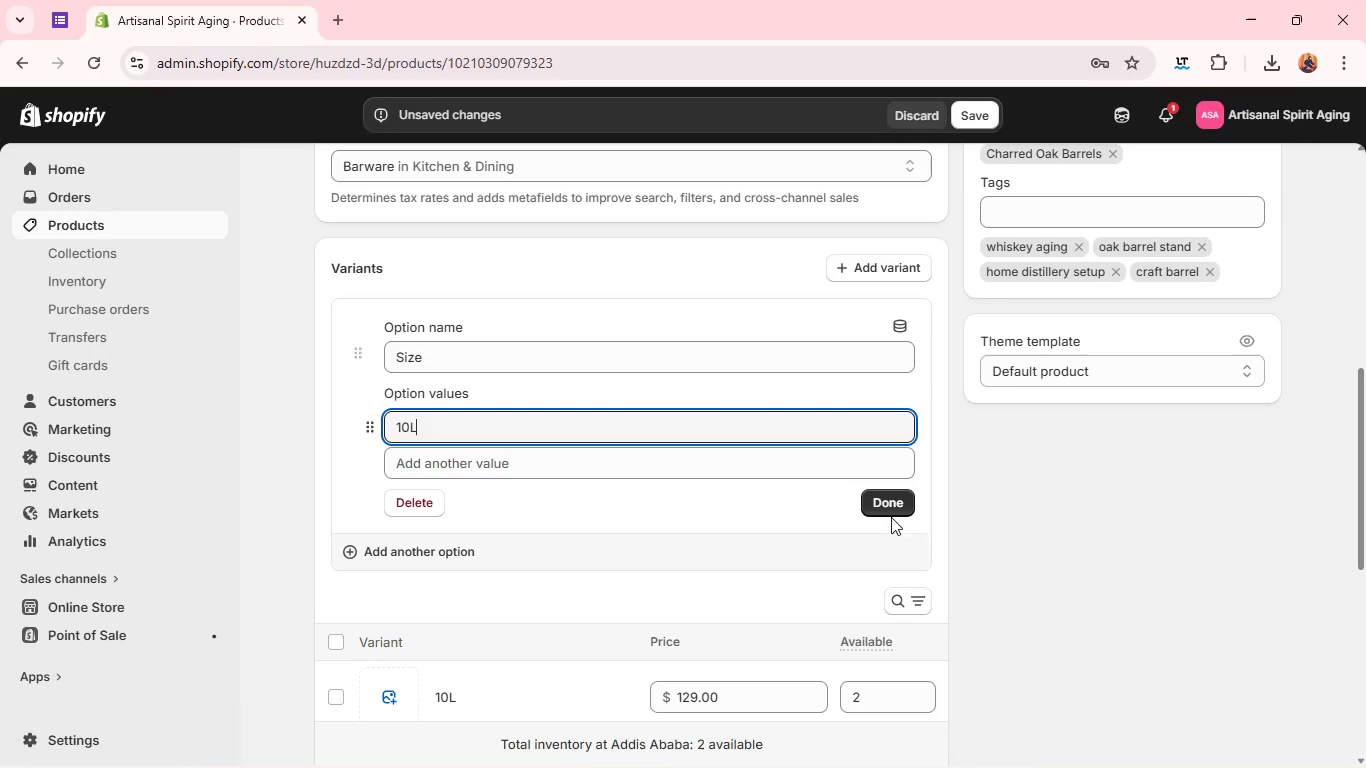 
left_click([888, 509])
 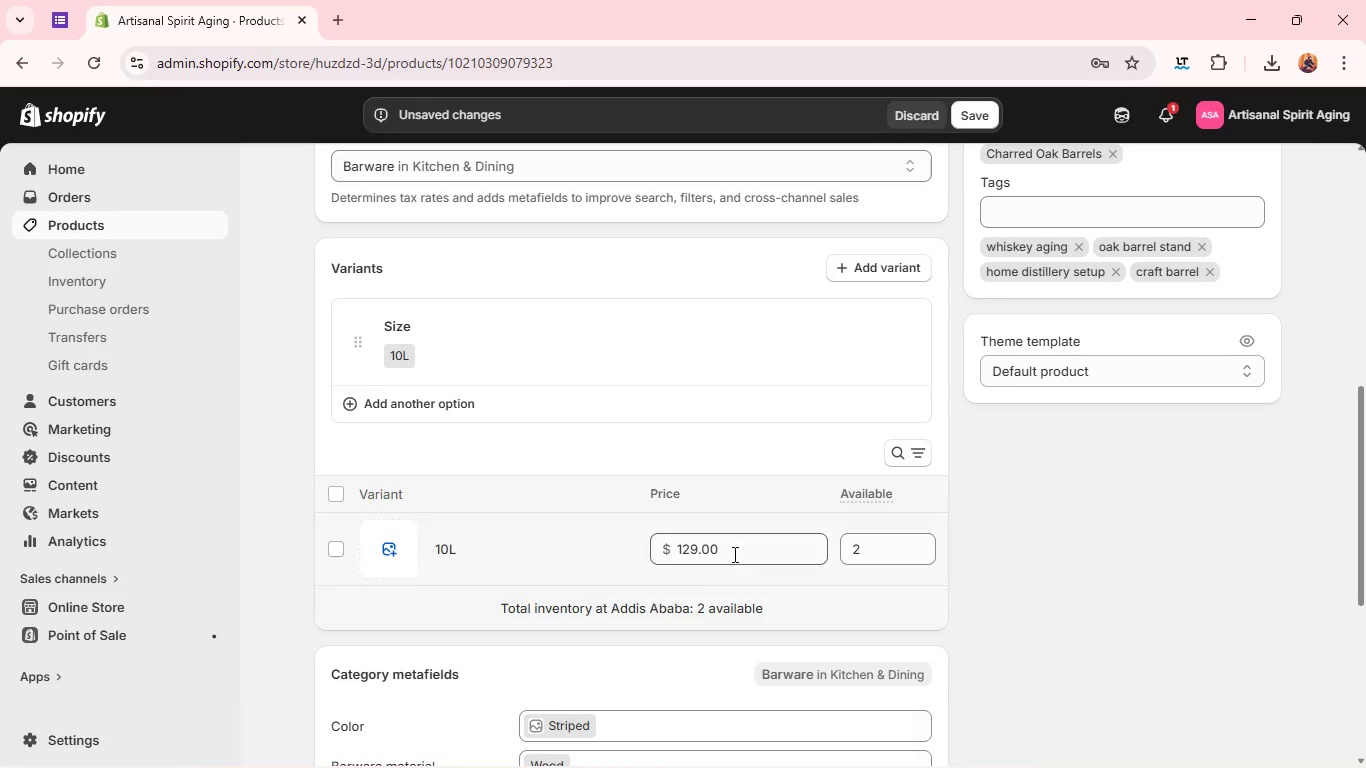 
double_click([690, 549])
 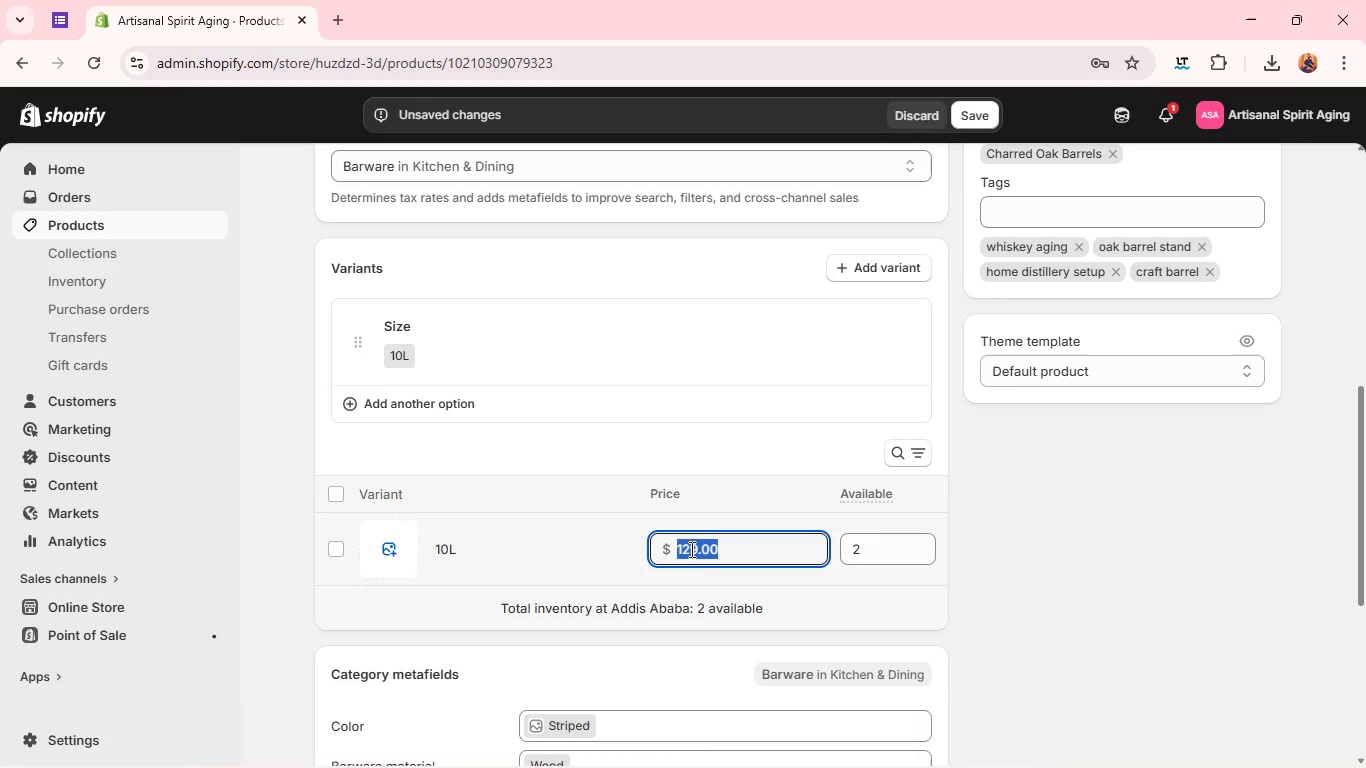 
triple_click([690, 549])
 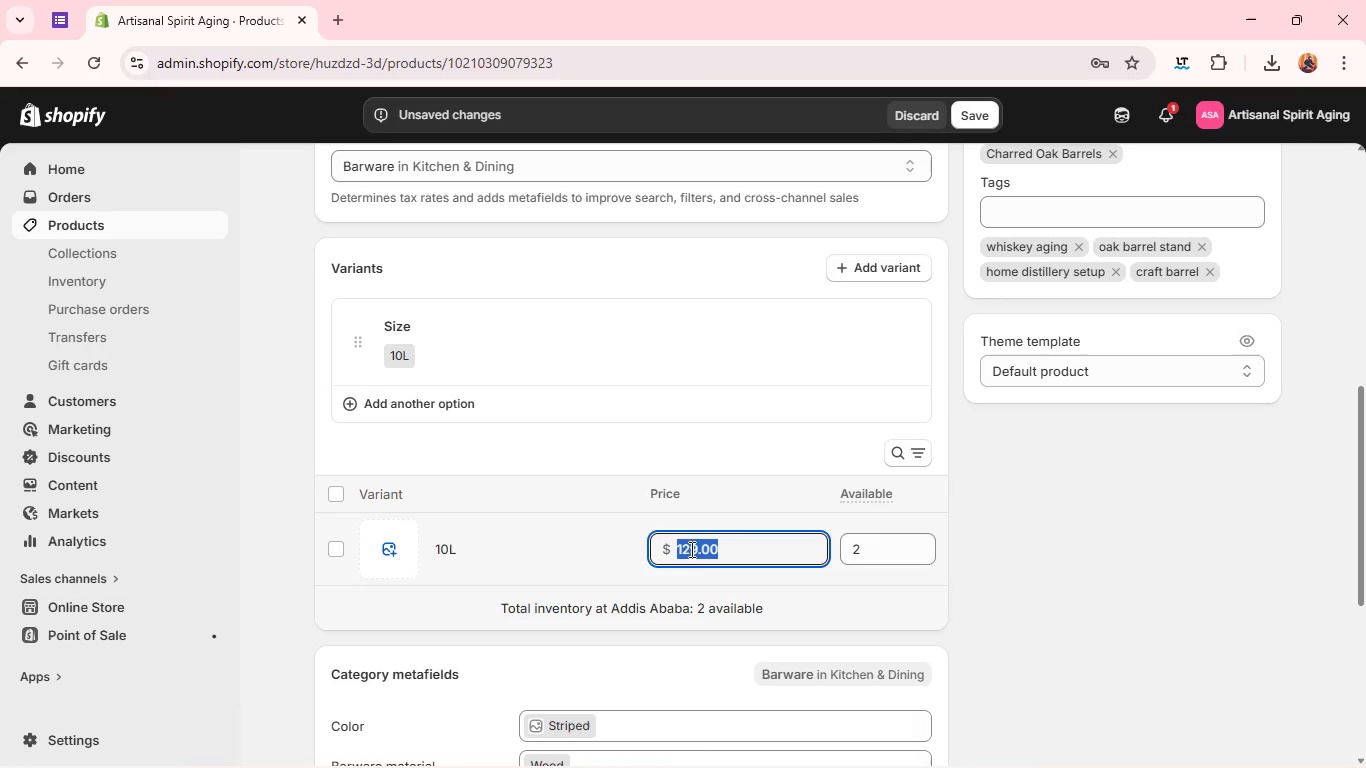 
type(199)
 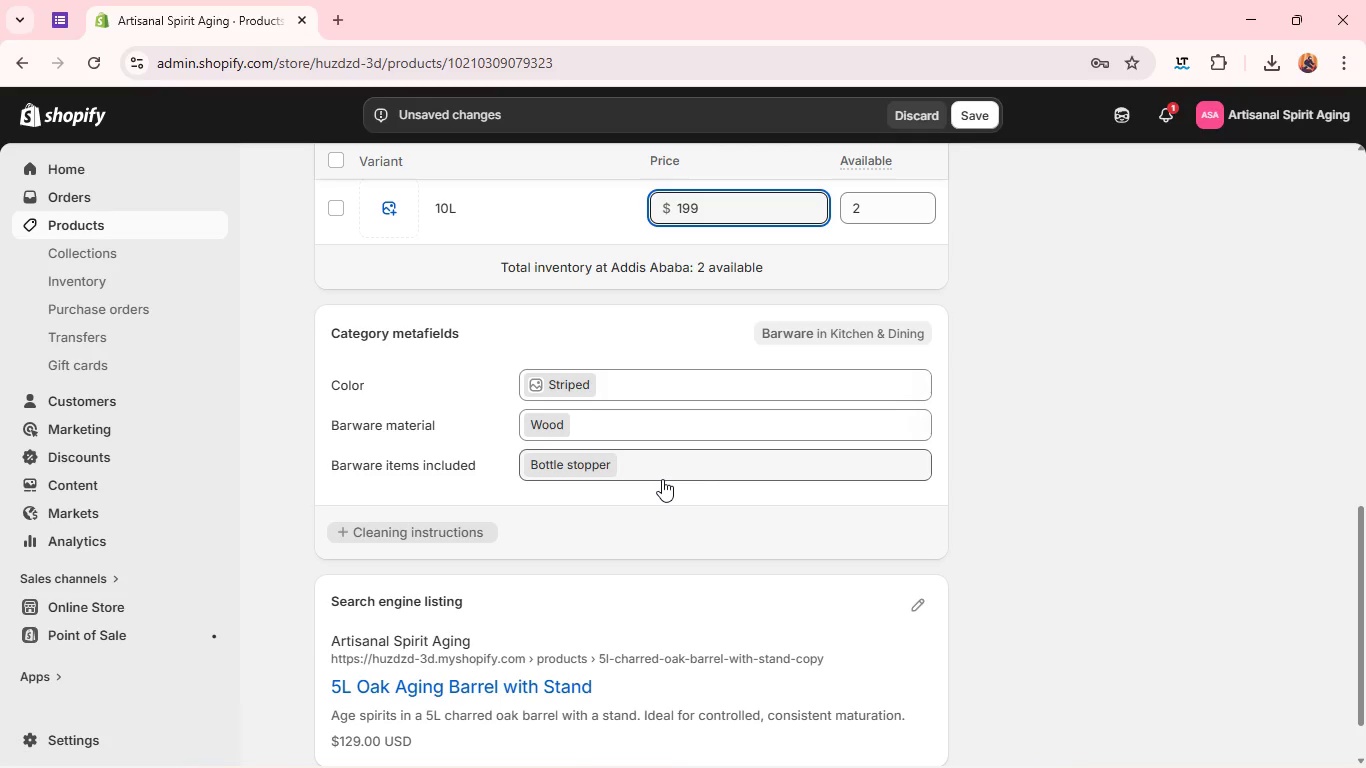 
wait(11.55)
 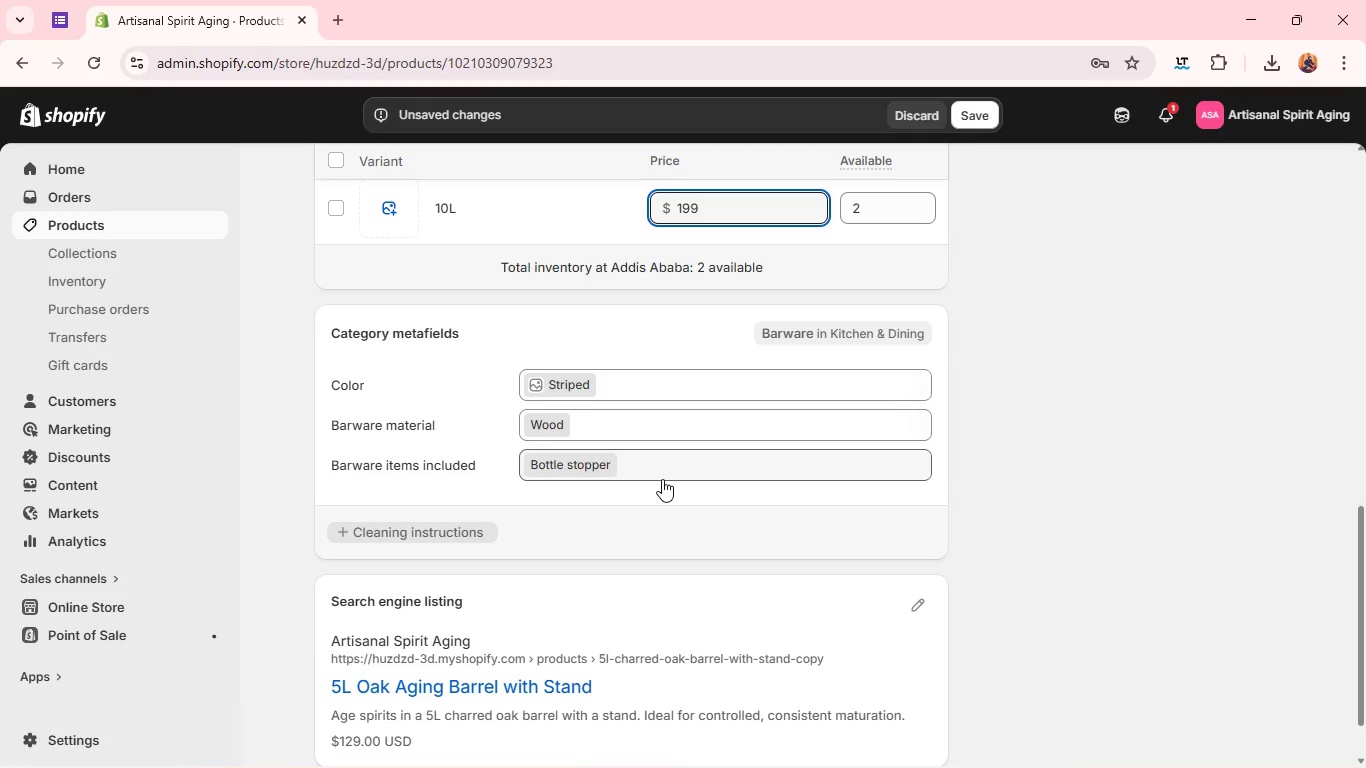 
left_click([922, 534])
 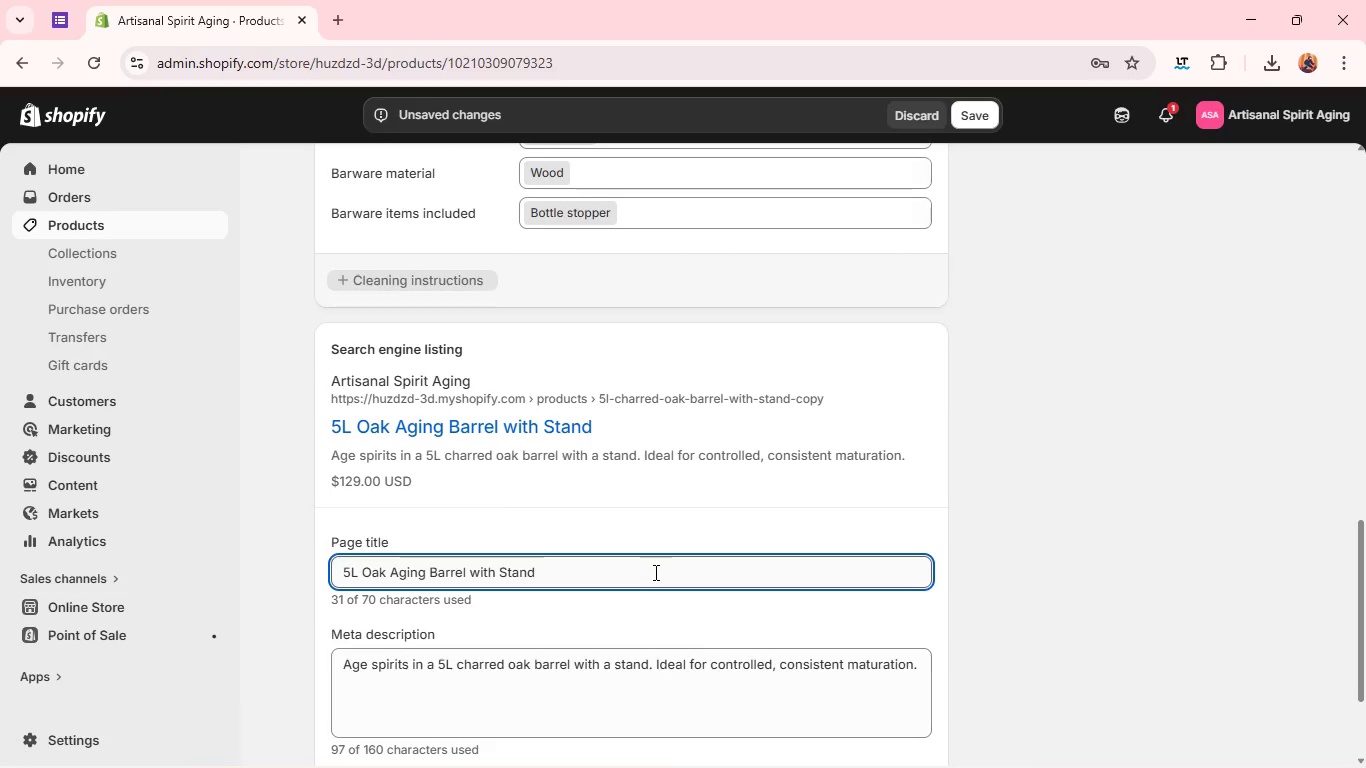 
double_click([625, 585])
 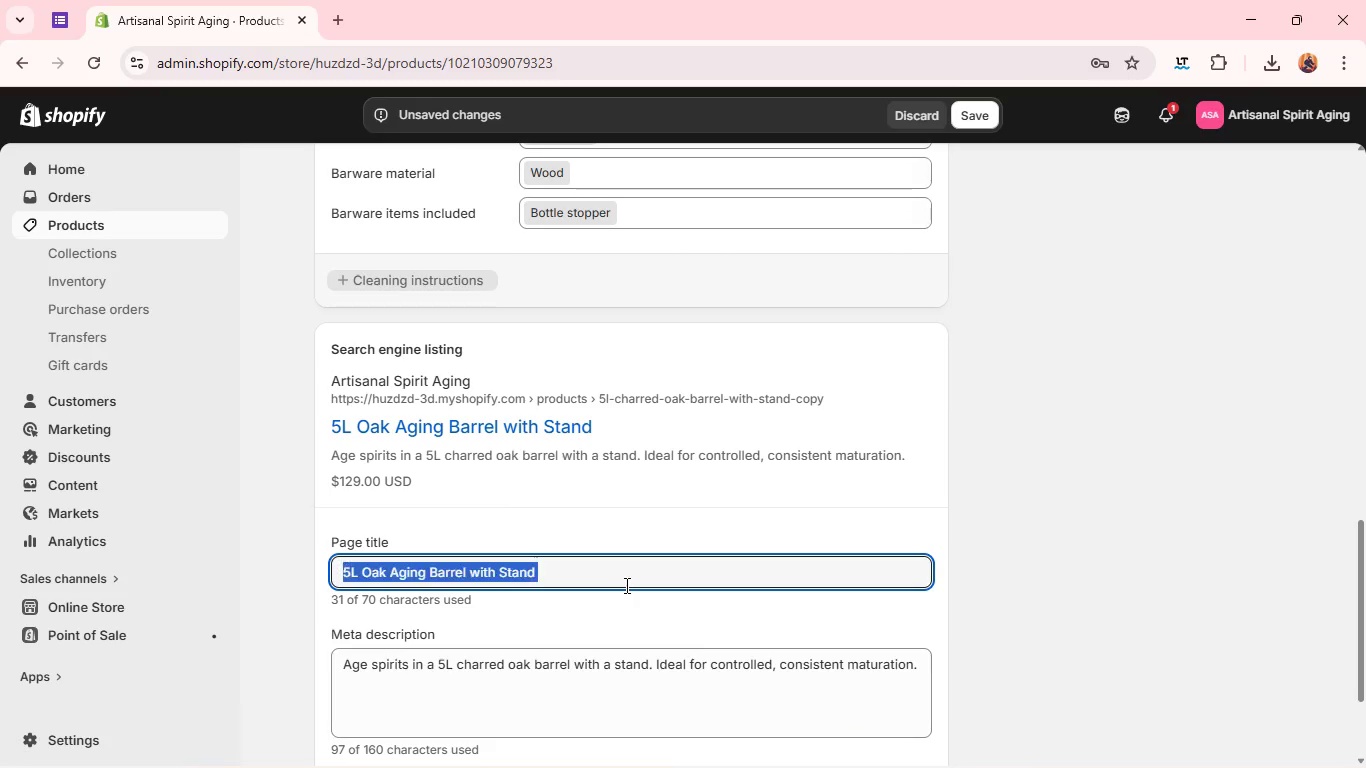 
triple_click([625, 585])
 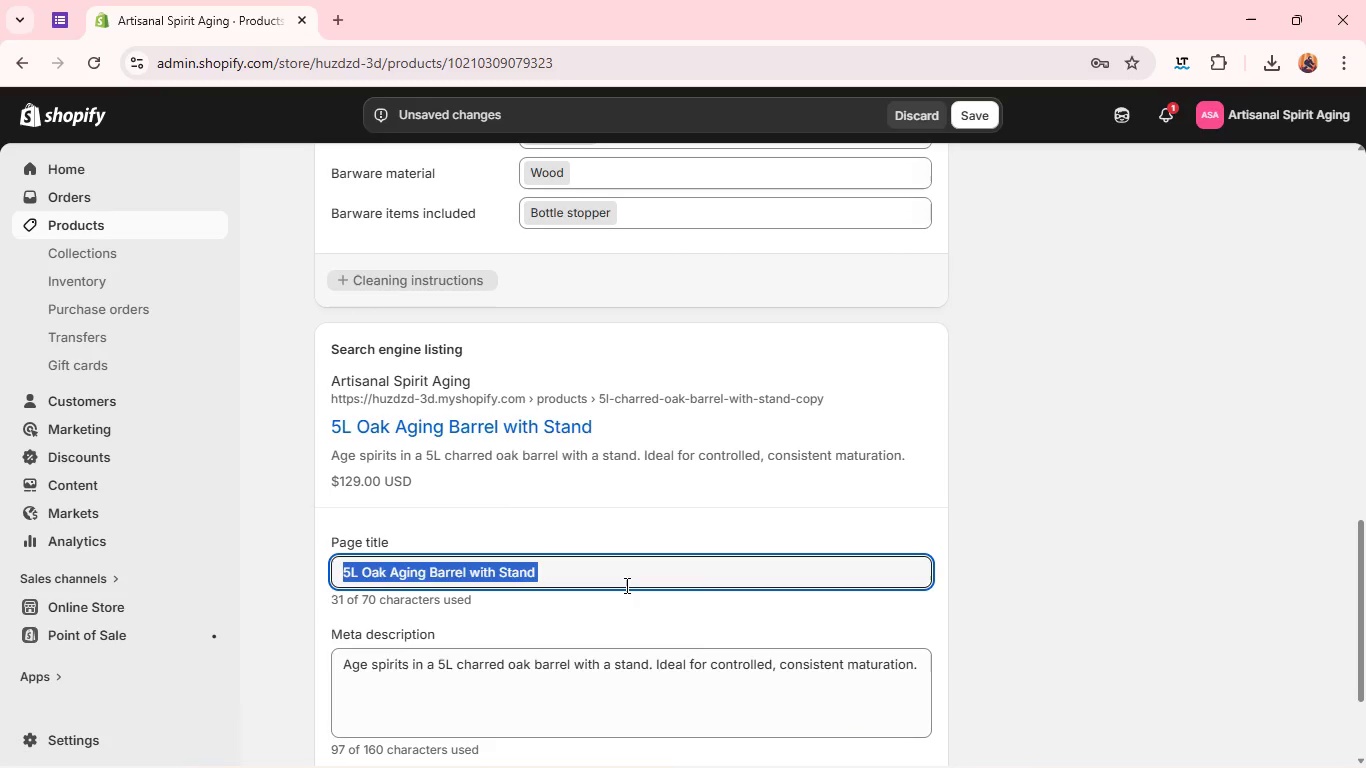 
type(10)
 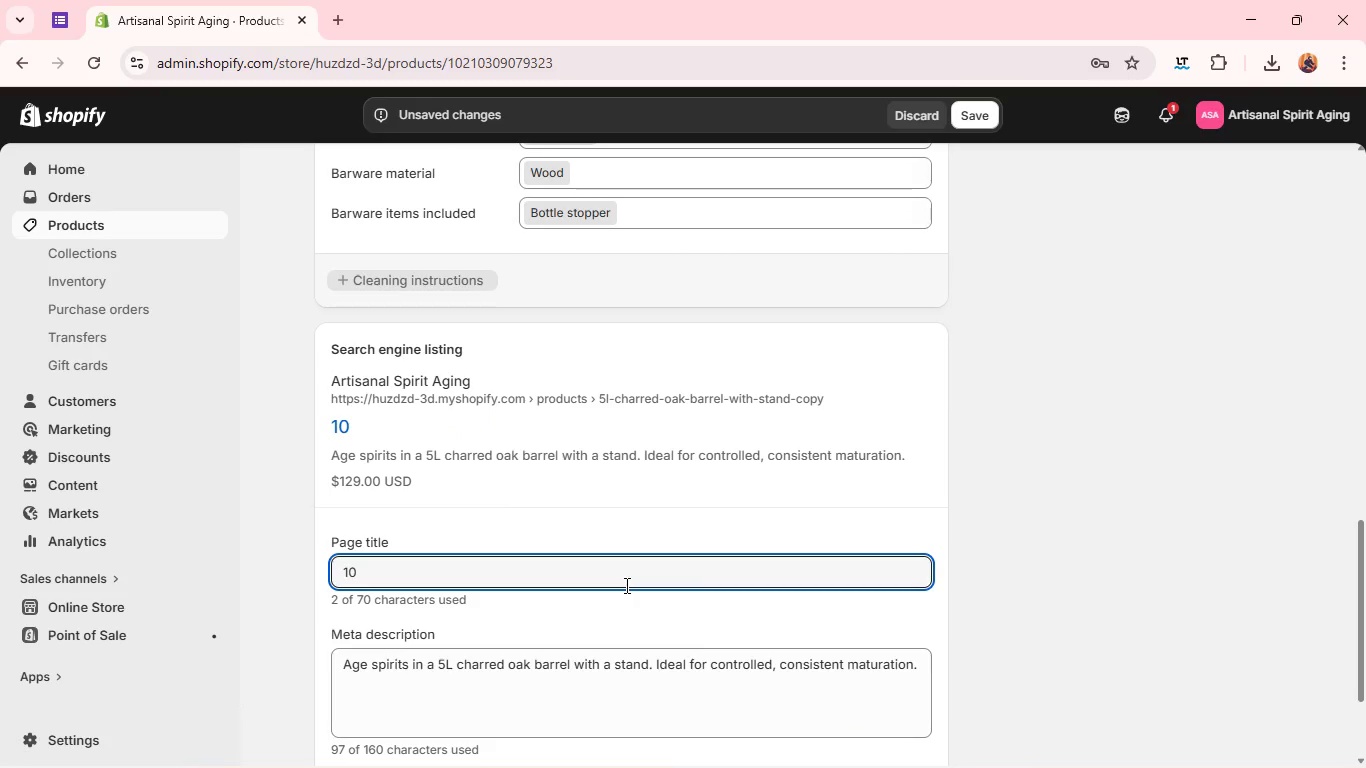 
type(L Oak BARREl for Crafte)
key(Backspace)
type( Aging )
 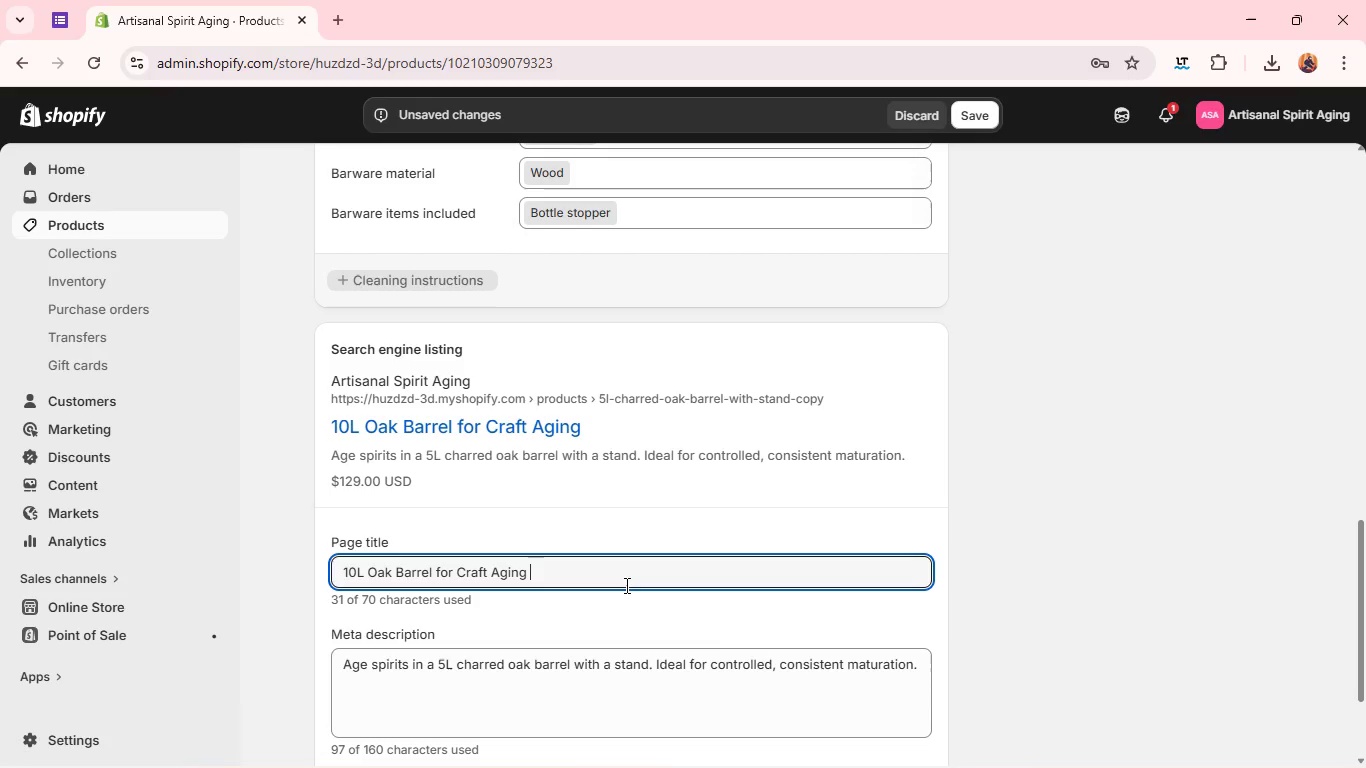 
double_click([584, 671])
 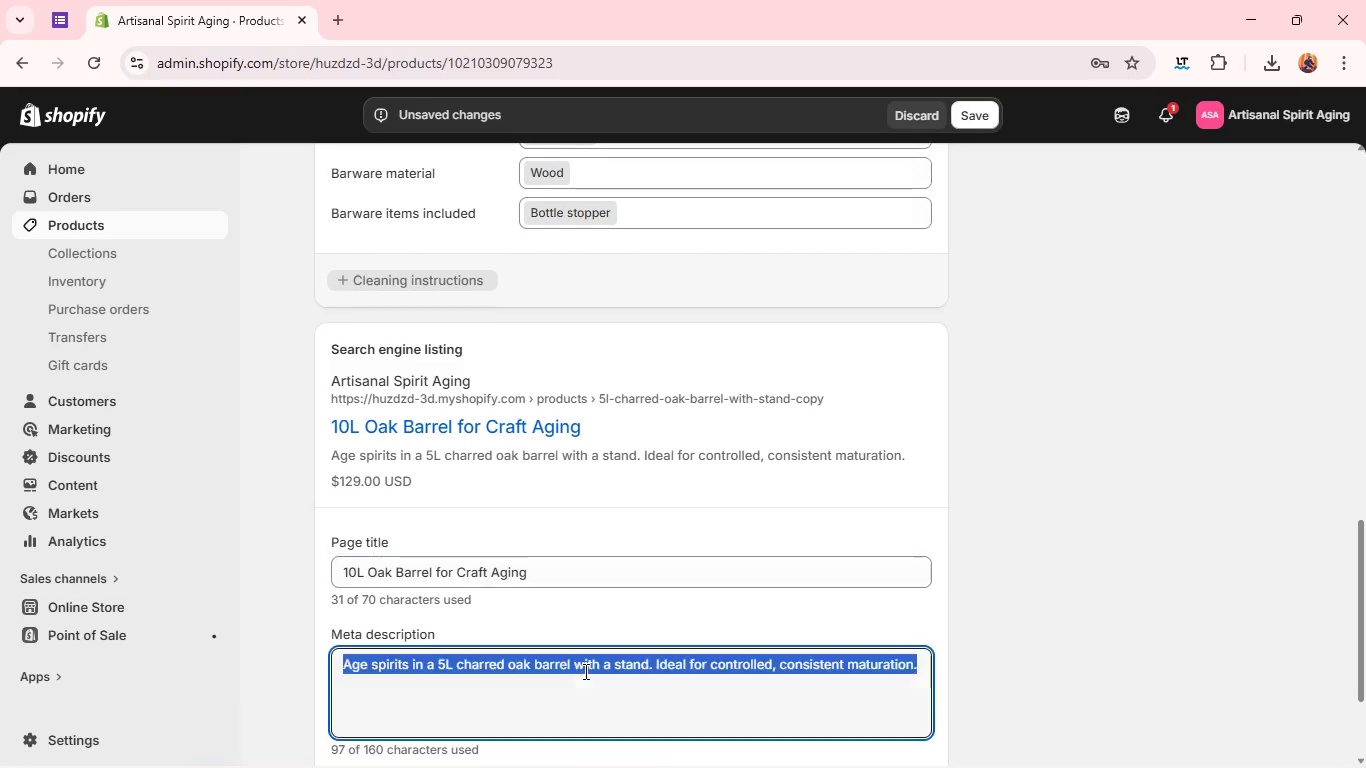 
triple_click([584, 671])
 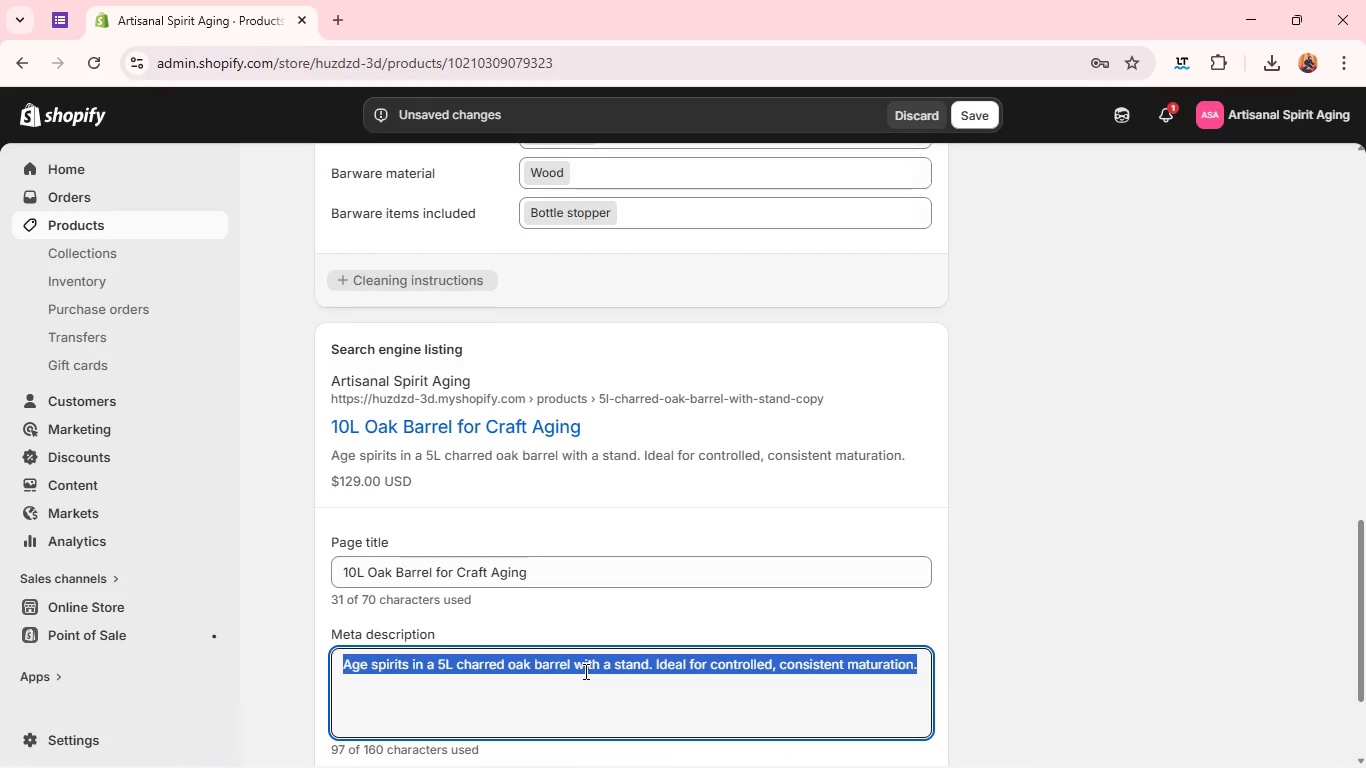 
triple_click([584, 671])
 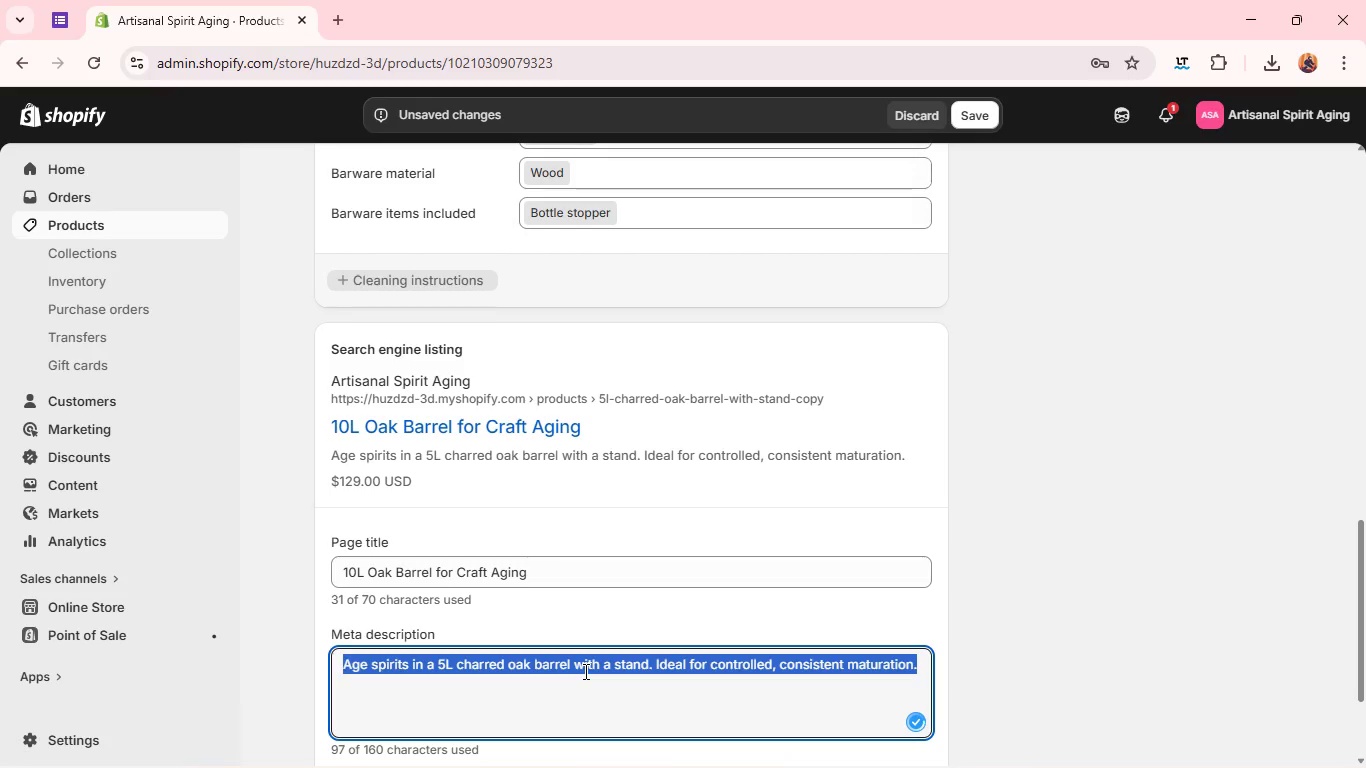 
key(Backspace)
type(Meta )
key(Backspace)
key(Backspace)
type(ure spirti)
key(Backspace)
key(Backspace)
type(its with a 10ml)
key(Backspace)
key(Backspace)
type(l oak barrel. designed for serious hobbyists seeking authentic aging resule)
key(Backspace)
type(s. )
 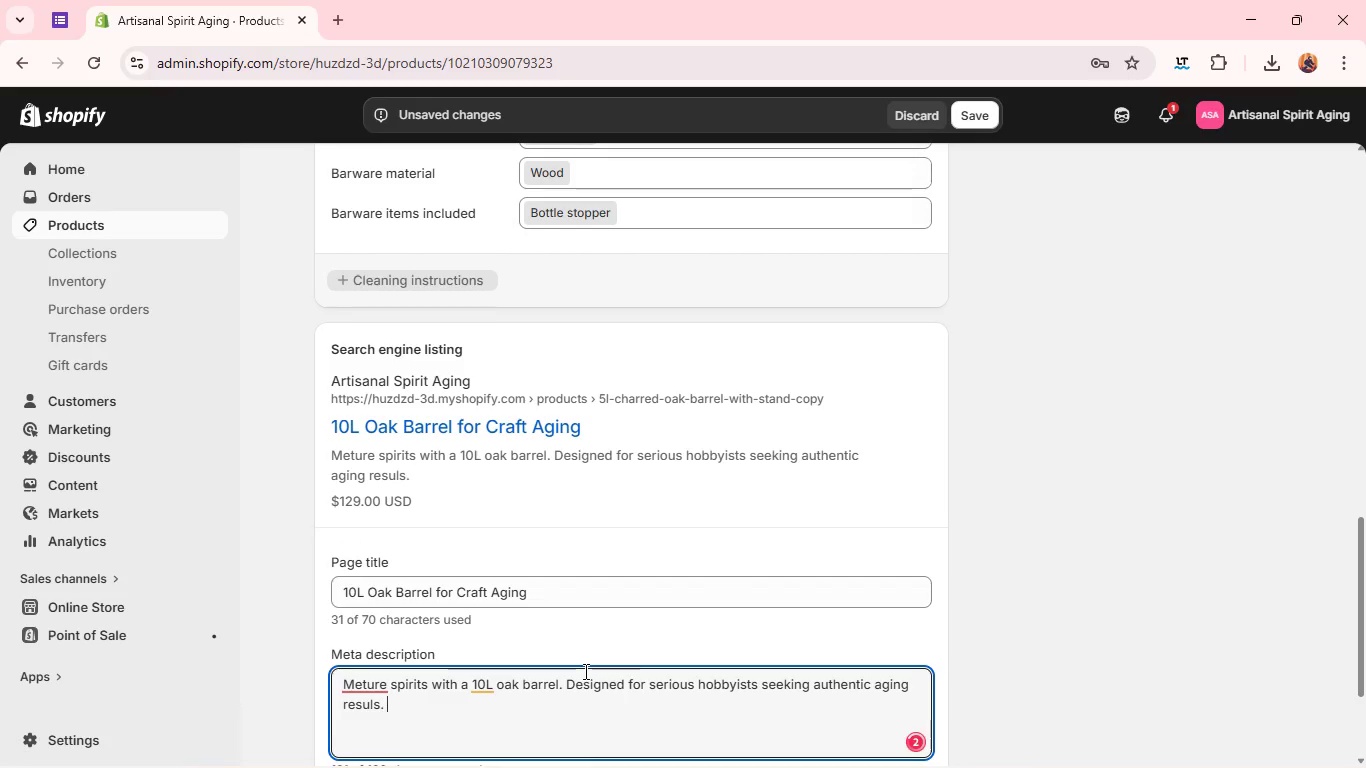 
left_click([373, 687])
 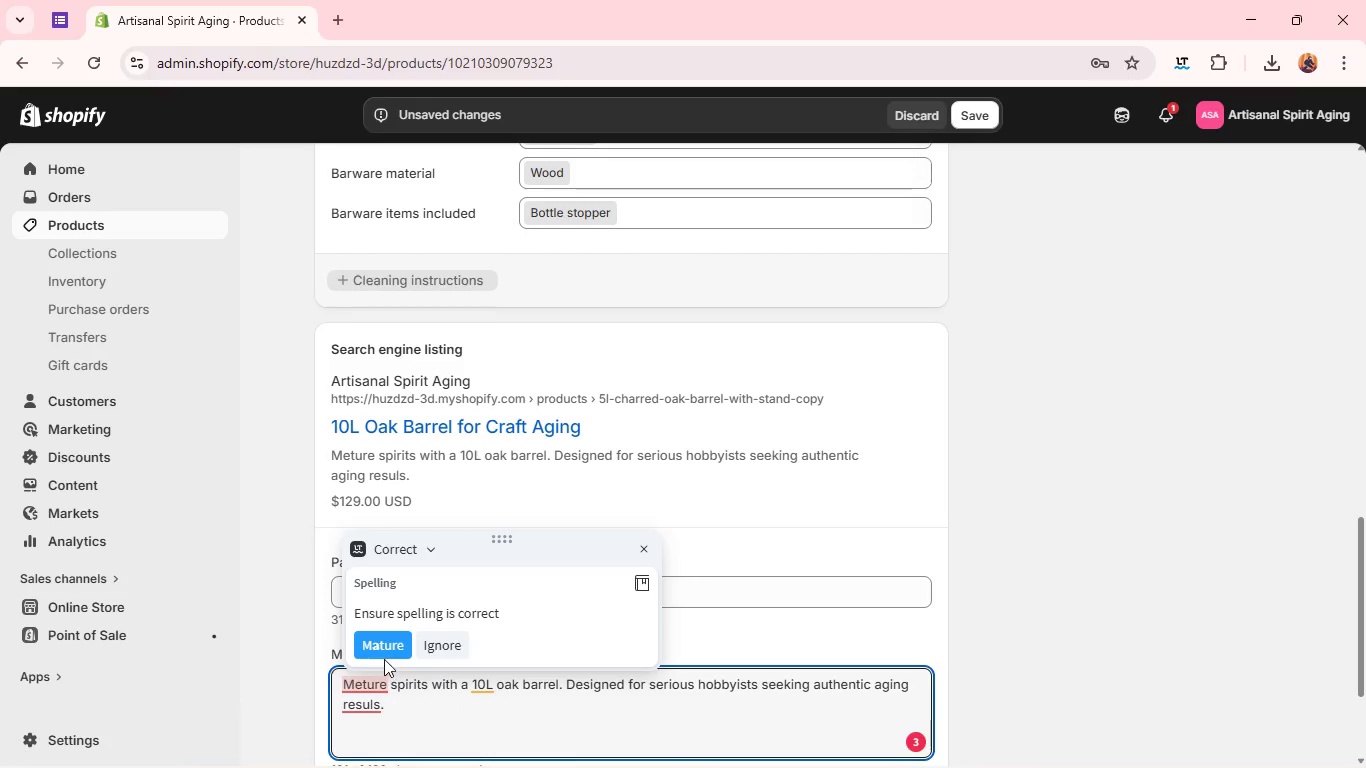 
left_click([388, 654])
 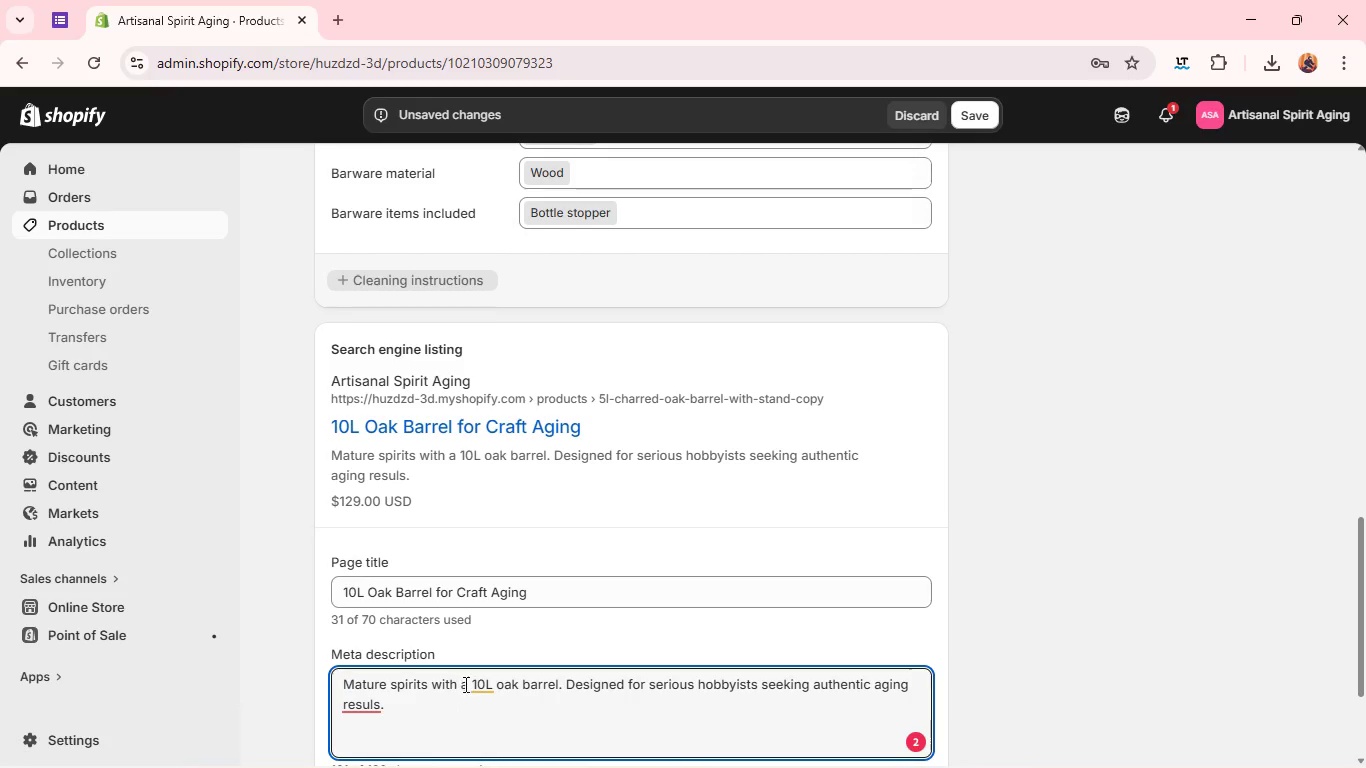 
left_click([481, 685])
 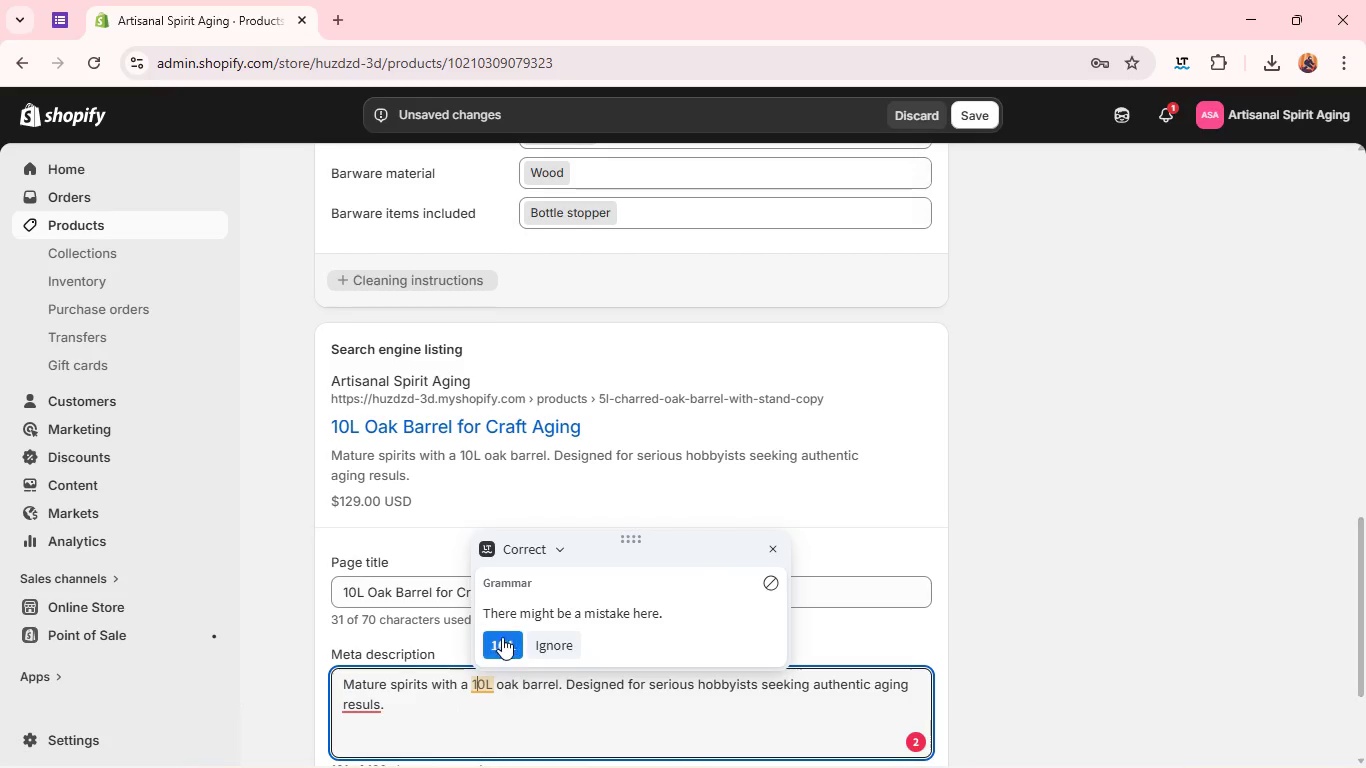 
left_click([503, 636])
 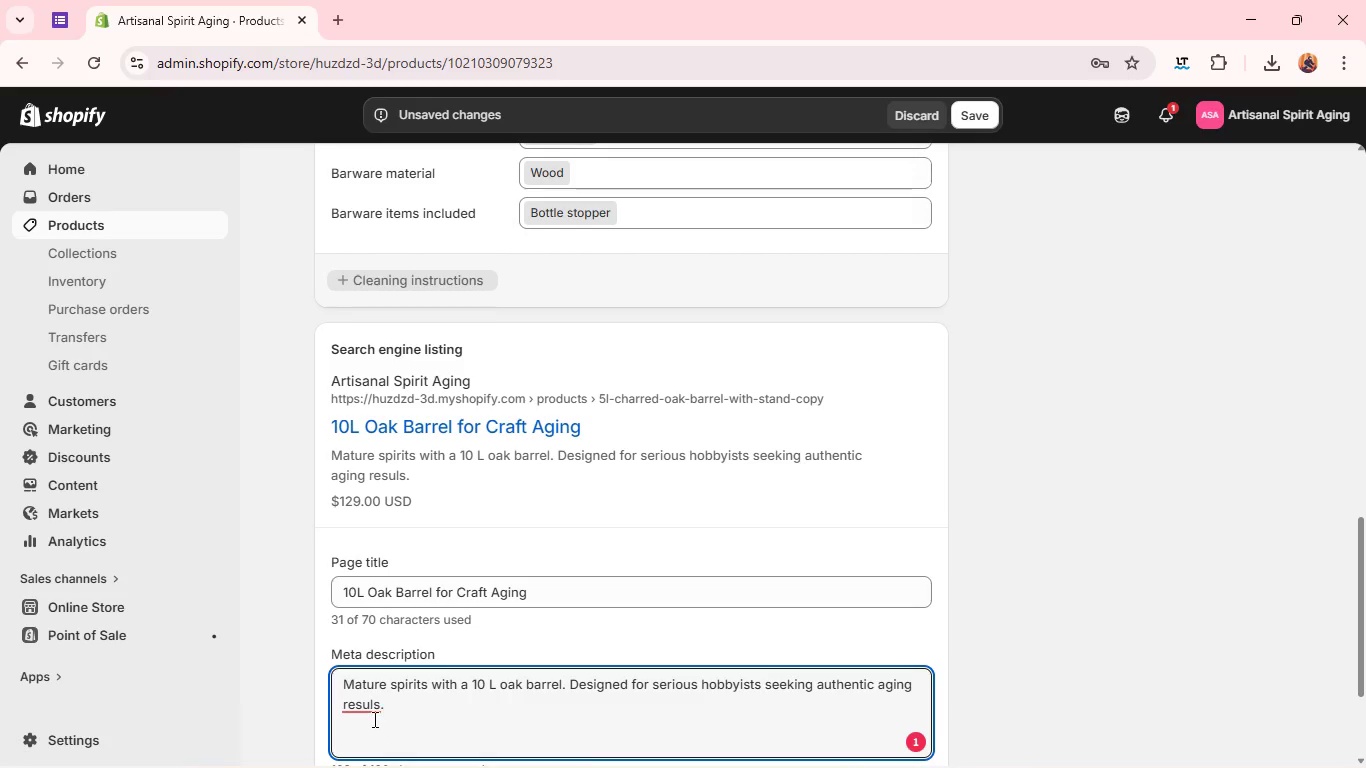 
left_click([371, 712])
 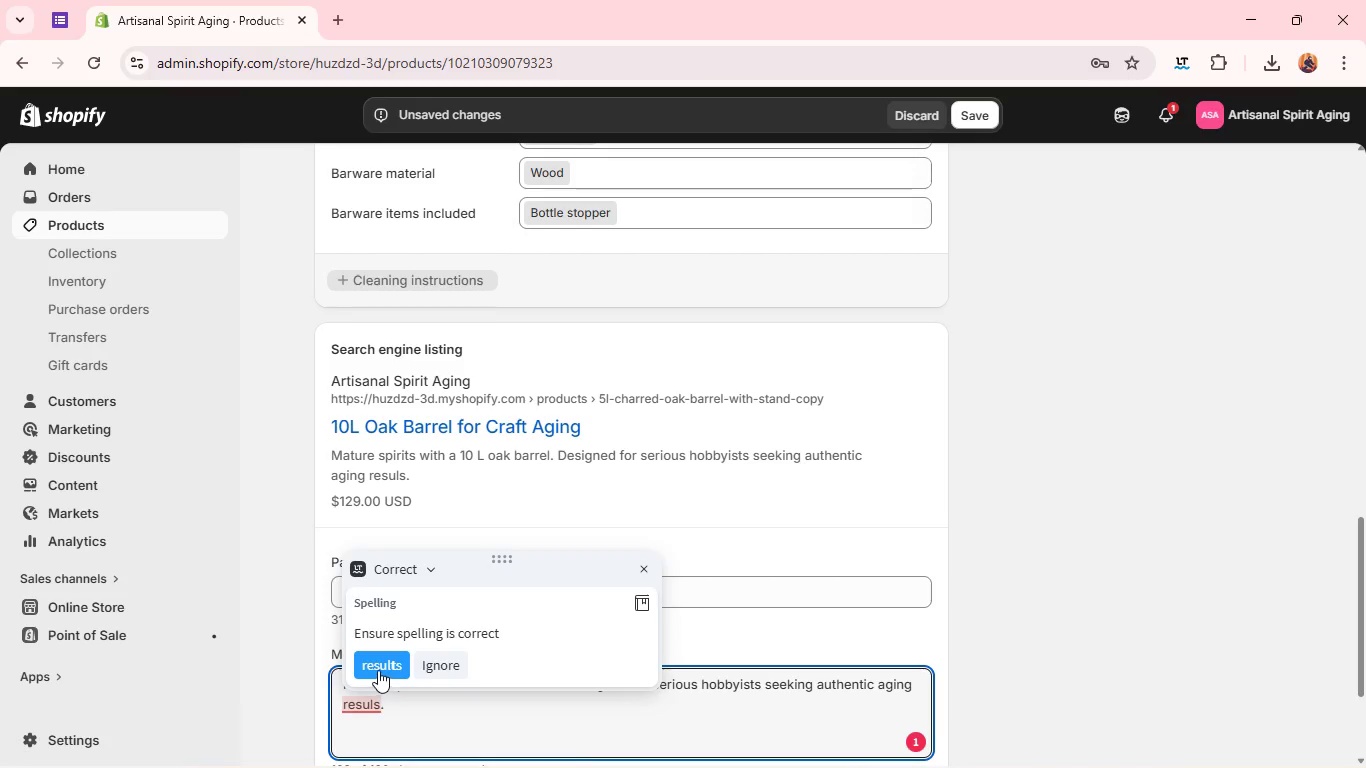 
left_click([378, 670])
 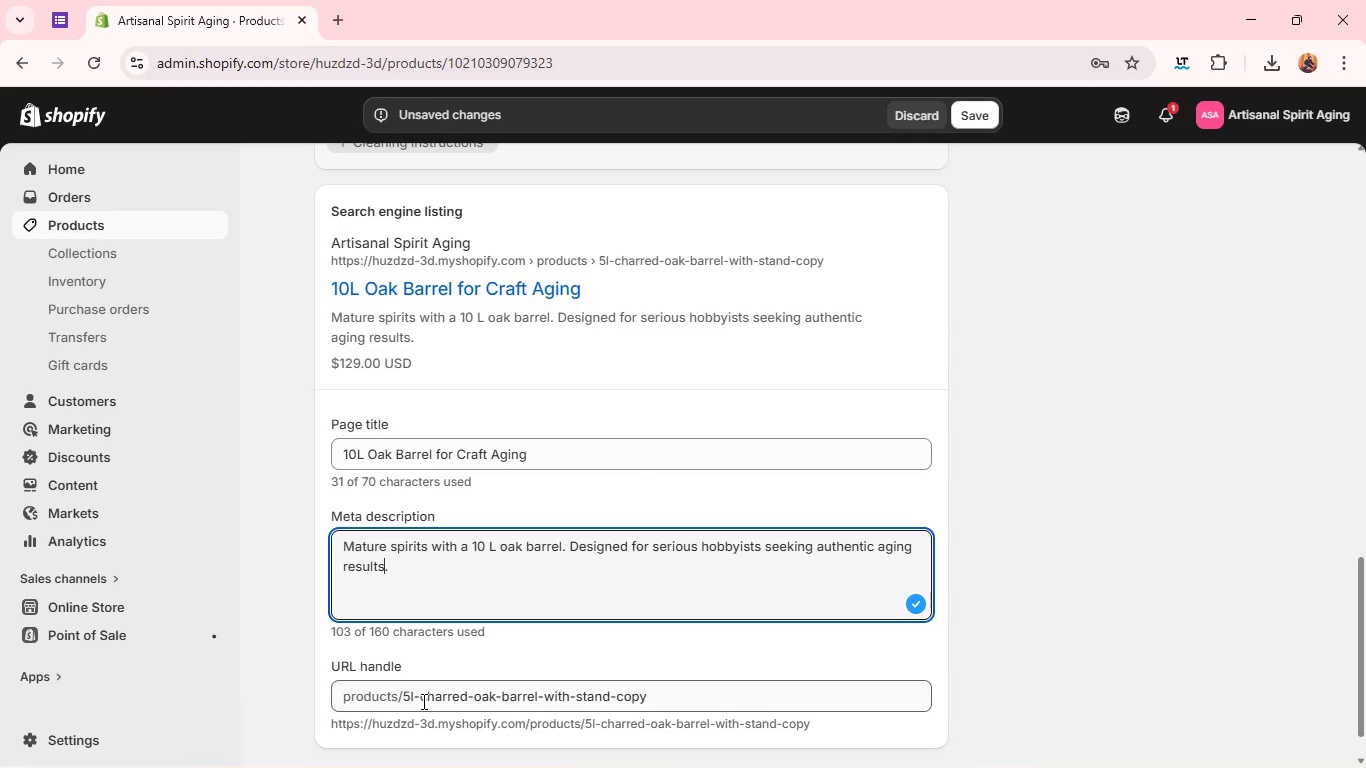 
double_click([422, 701])
 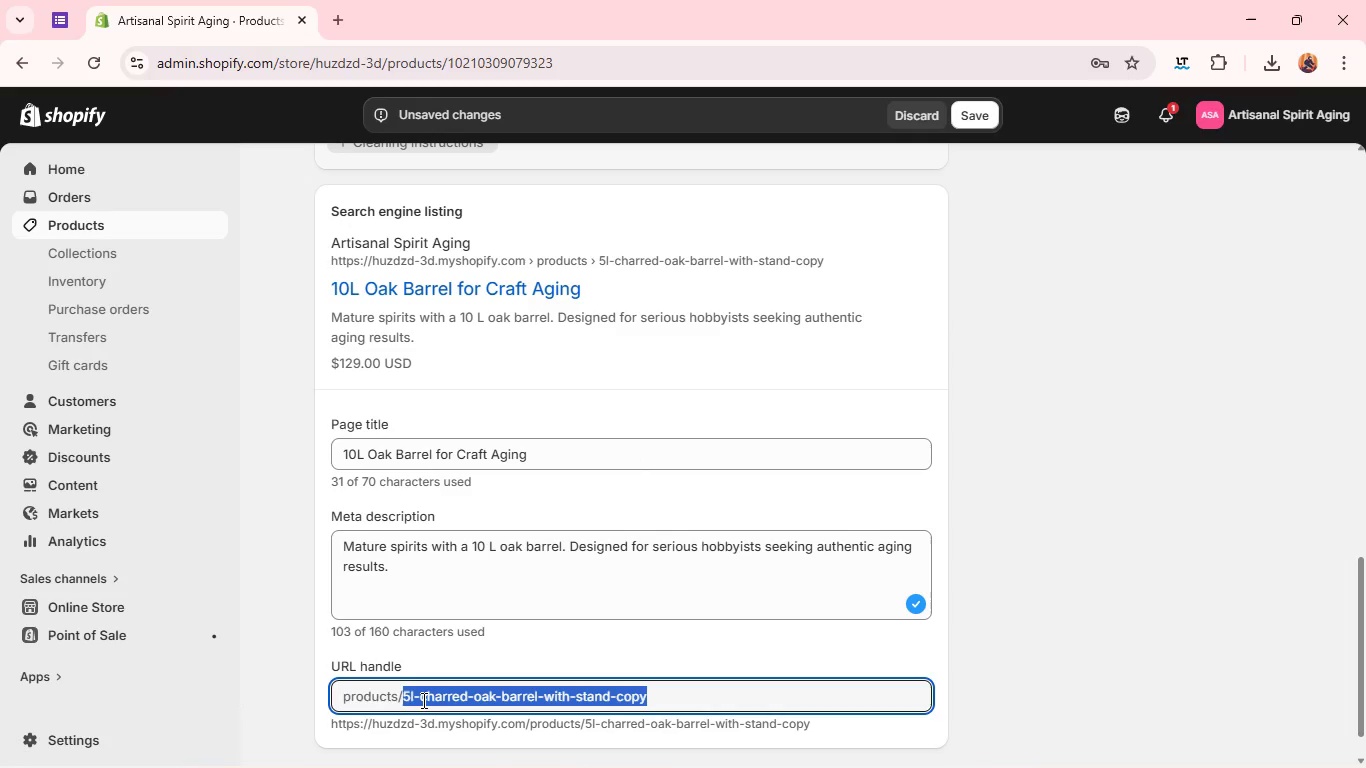 
type(small-batch-aging-barrel-10l)
 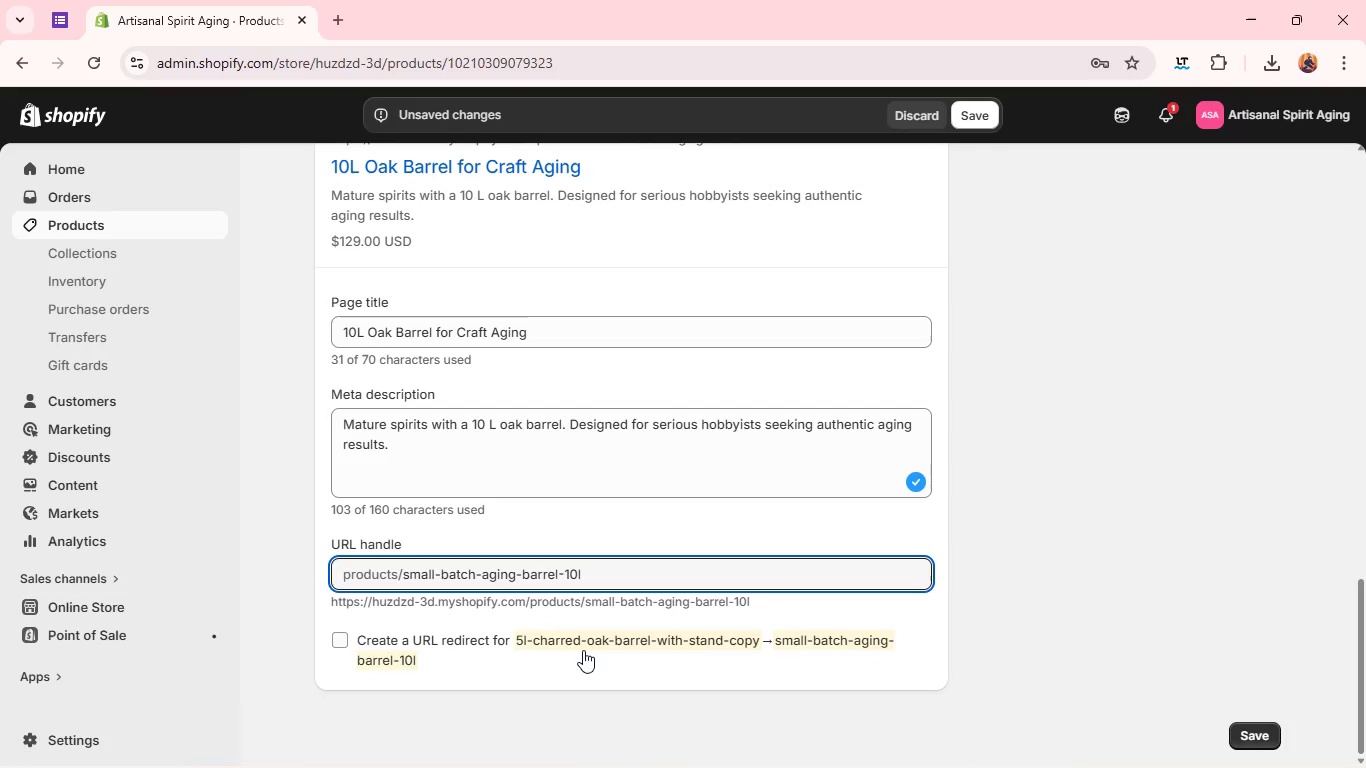 
wait(10.06)
 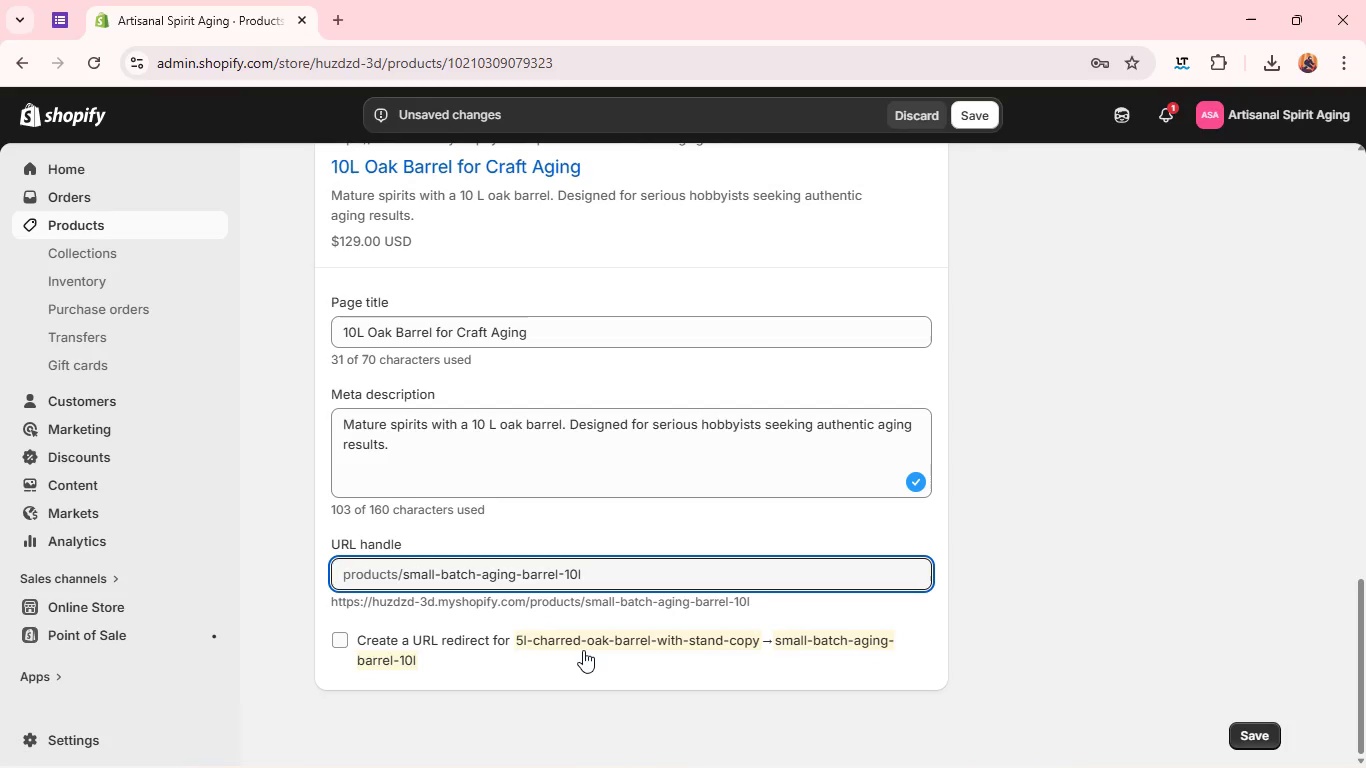 
left_click([1076, 453])
 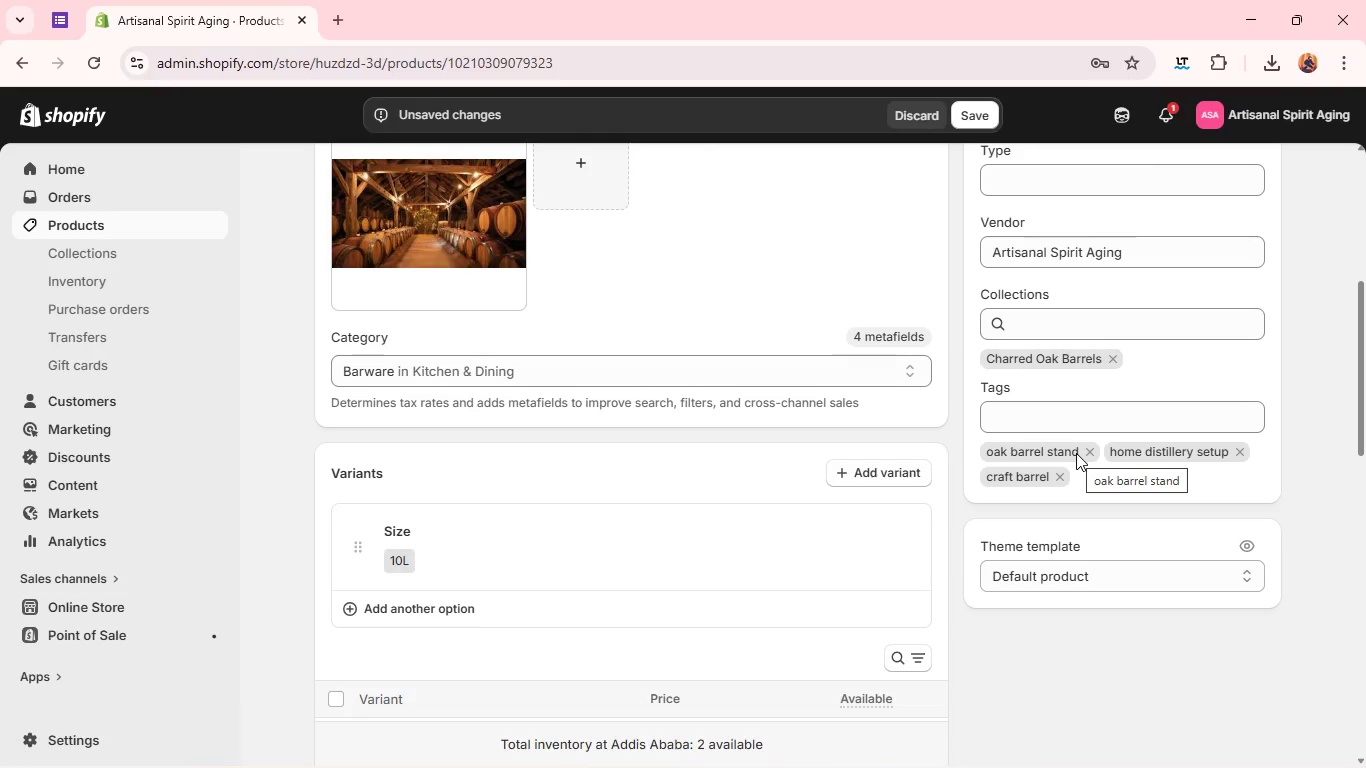 
left_click([1090, 454])
 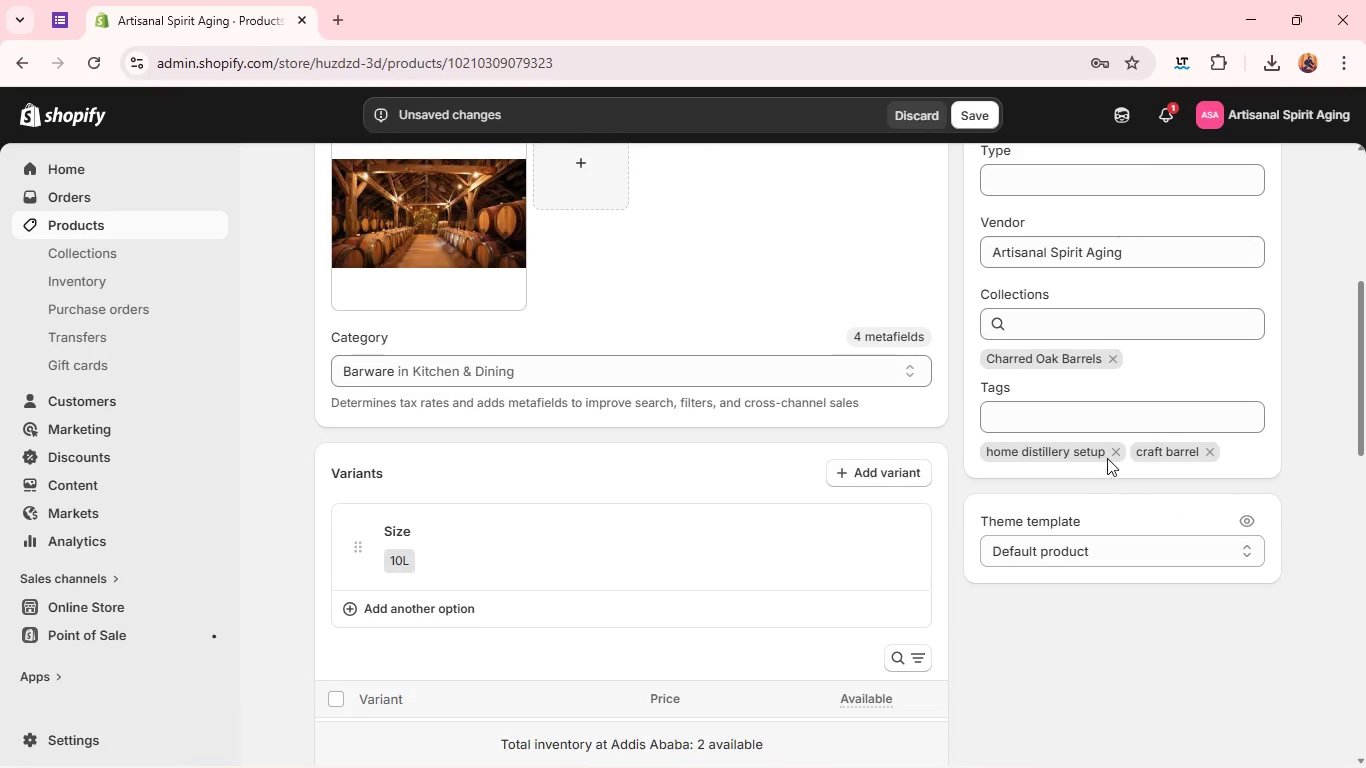 
left_click([1113, 458])
 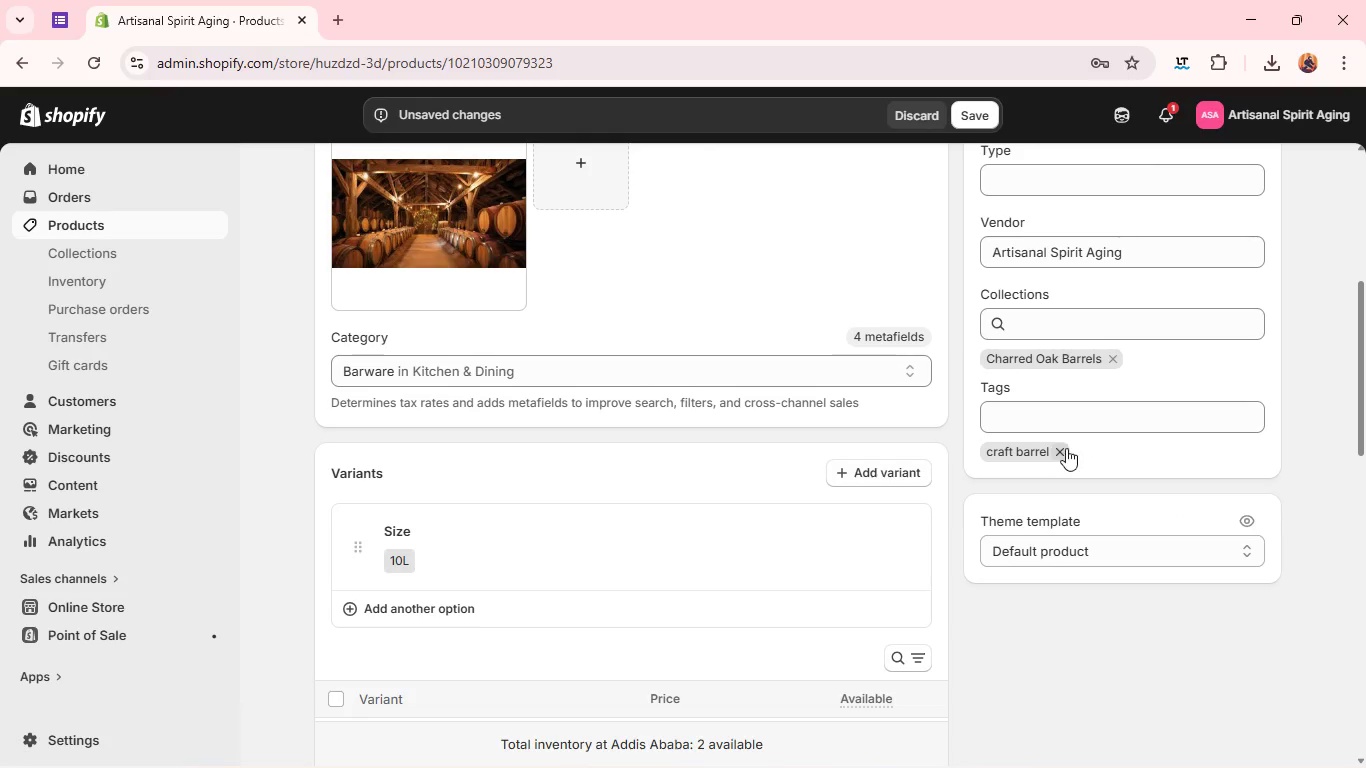 
left_click([1059, 450])
 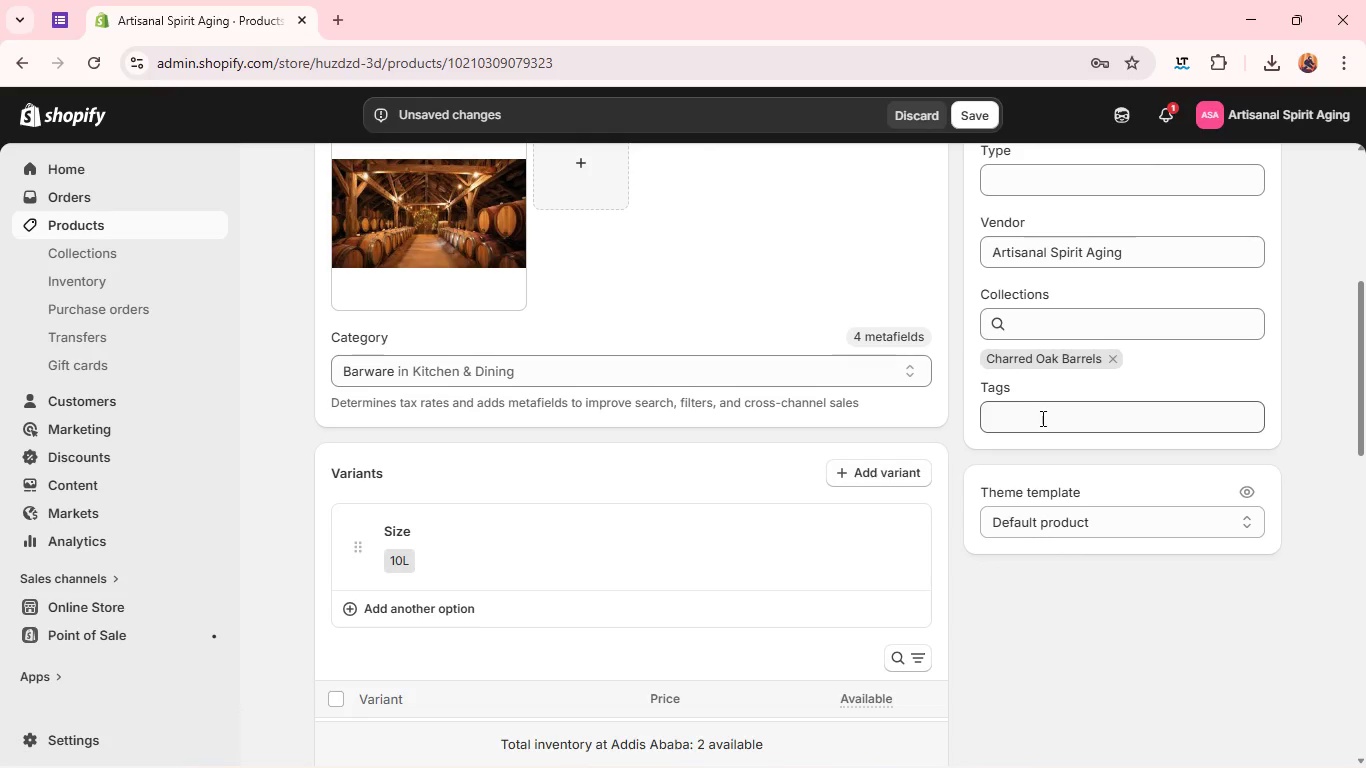 
left_click([1038, 413])
 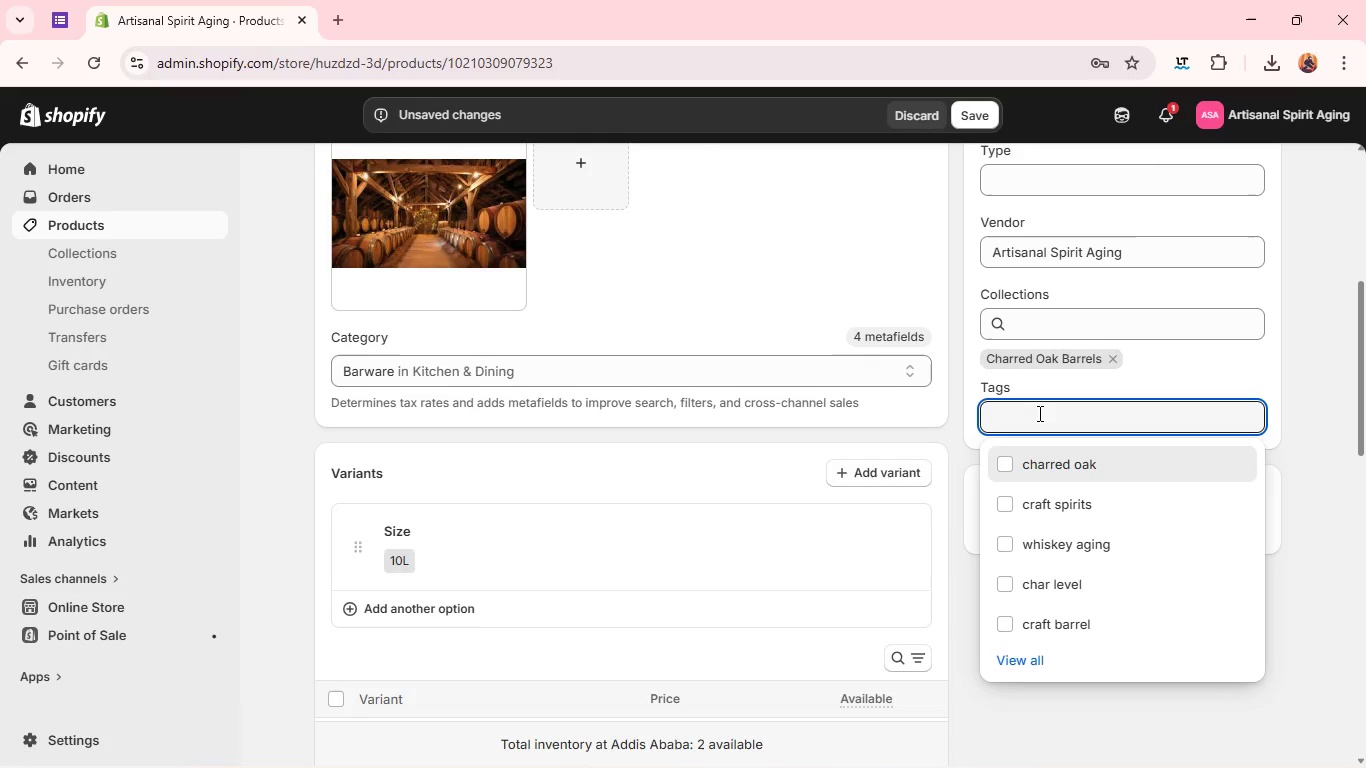 
type(large oak barrel)
 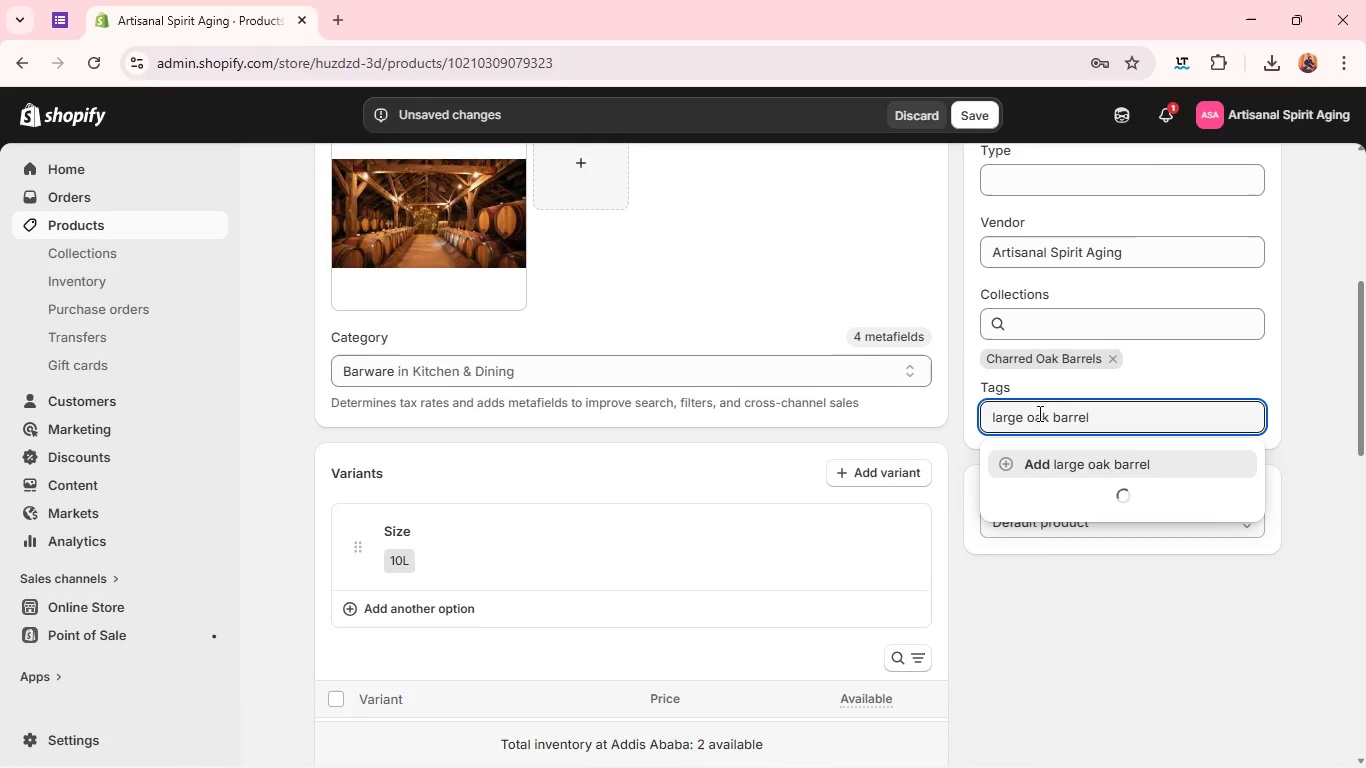 
key(Enter)
 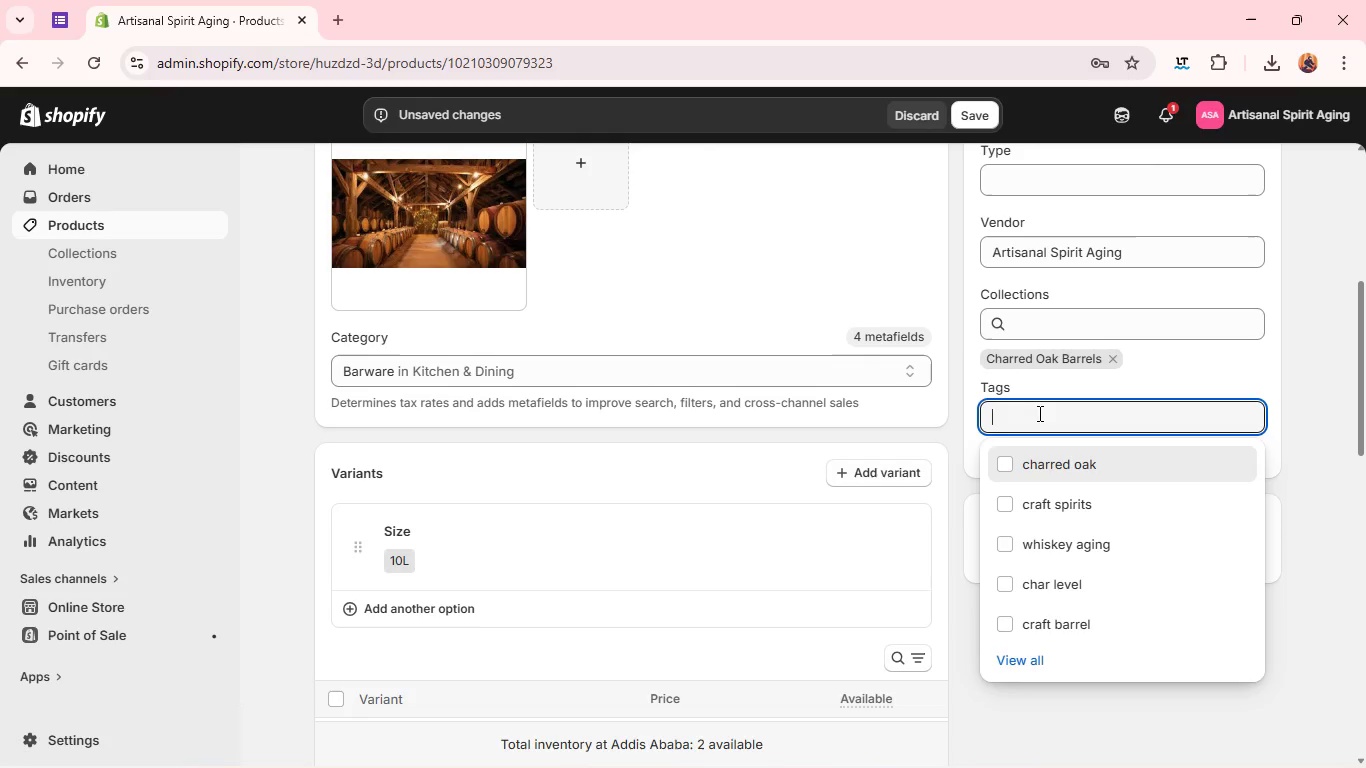 
type(ag)
 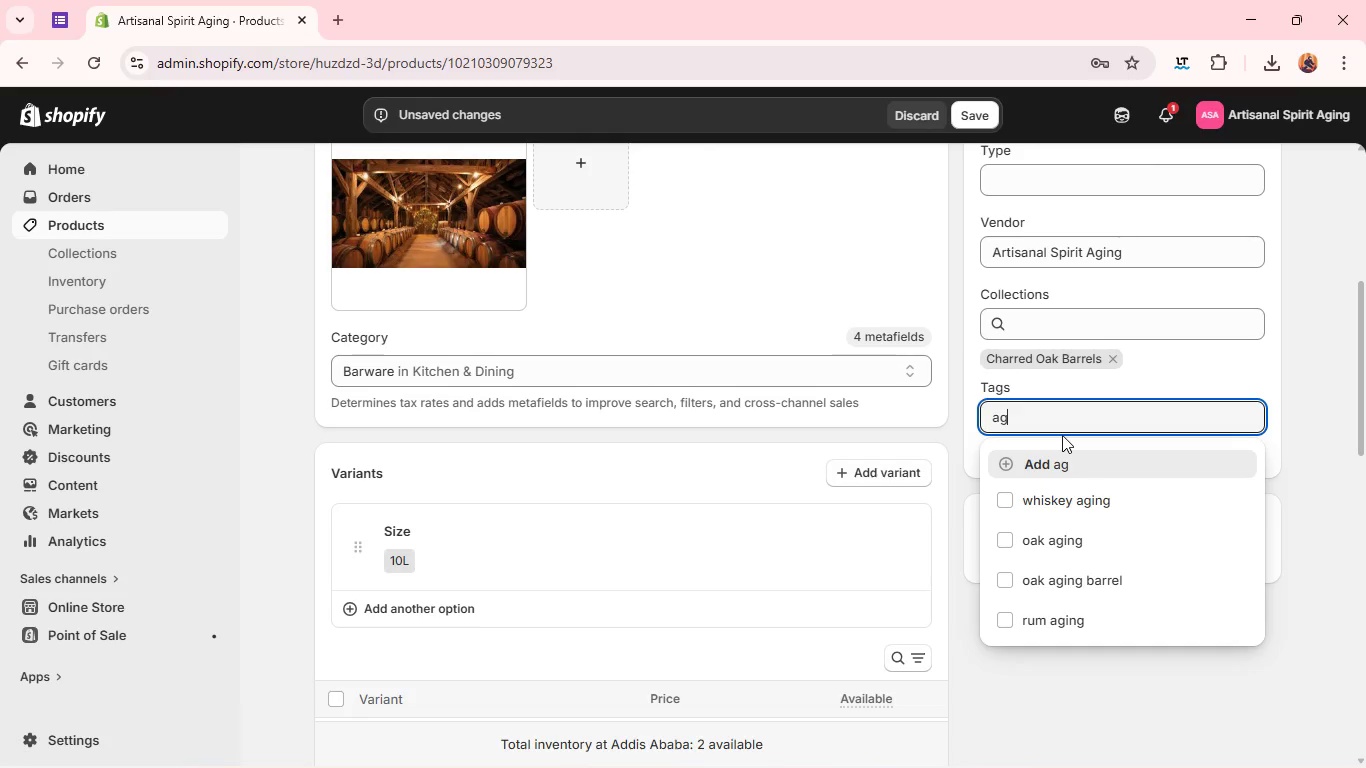 
type(ng spirits)
 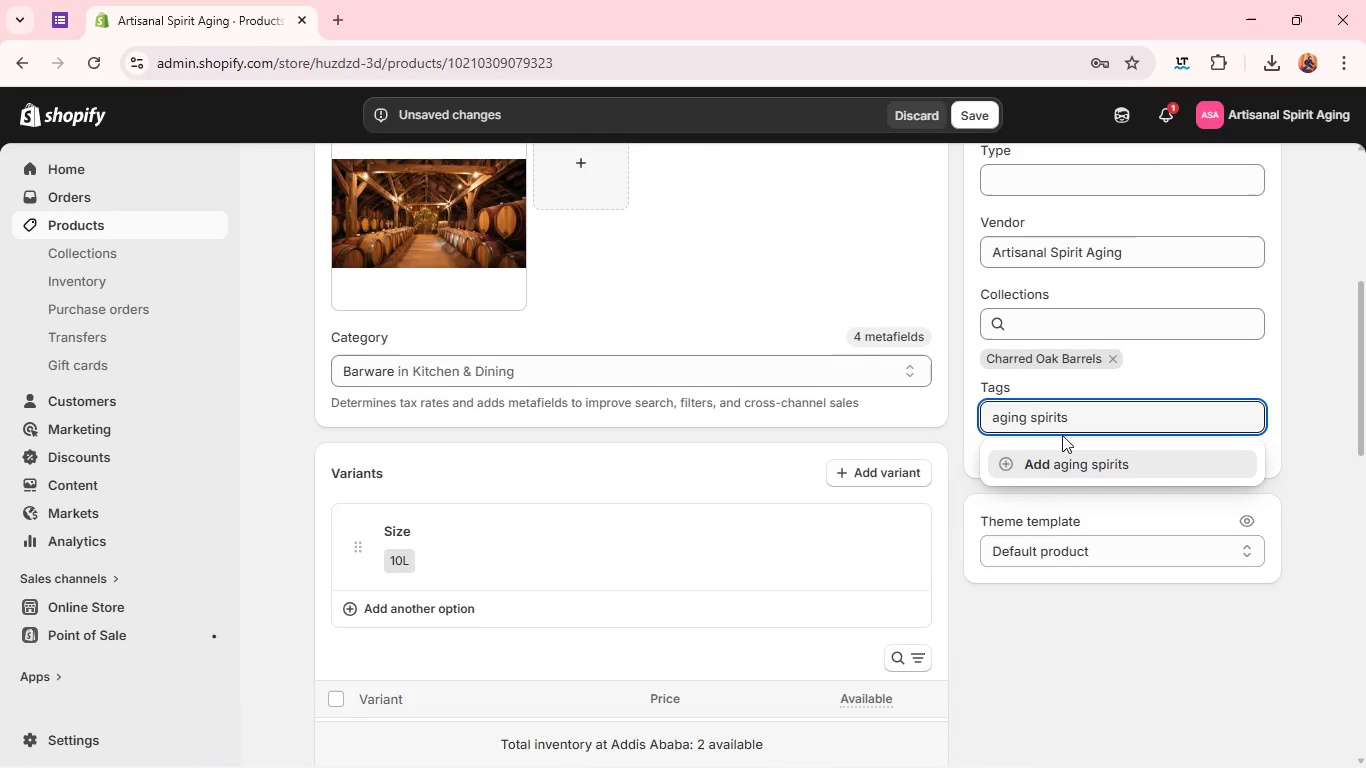 
key(Enter)
 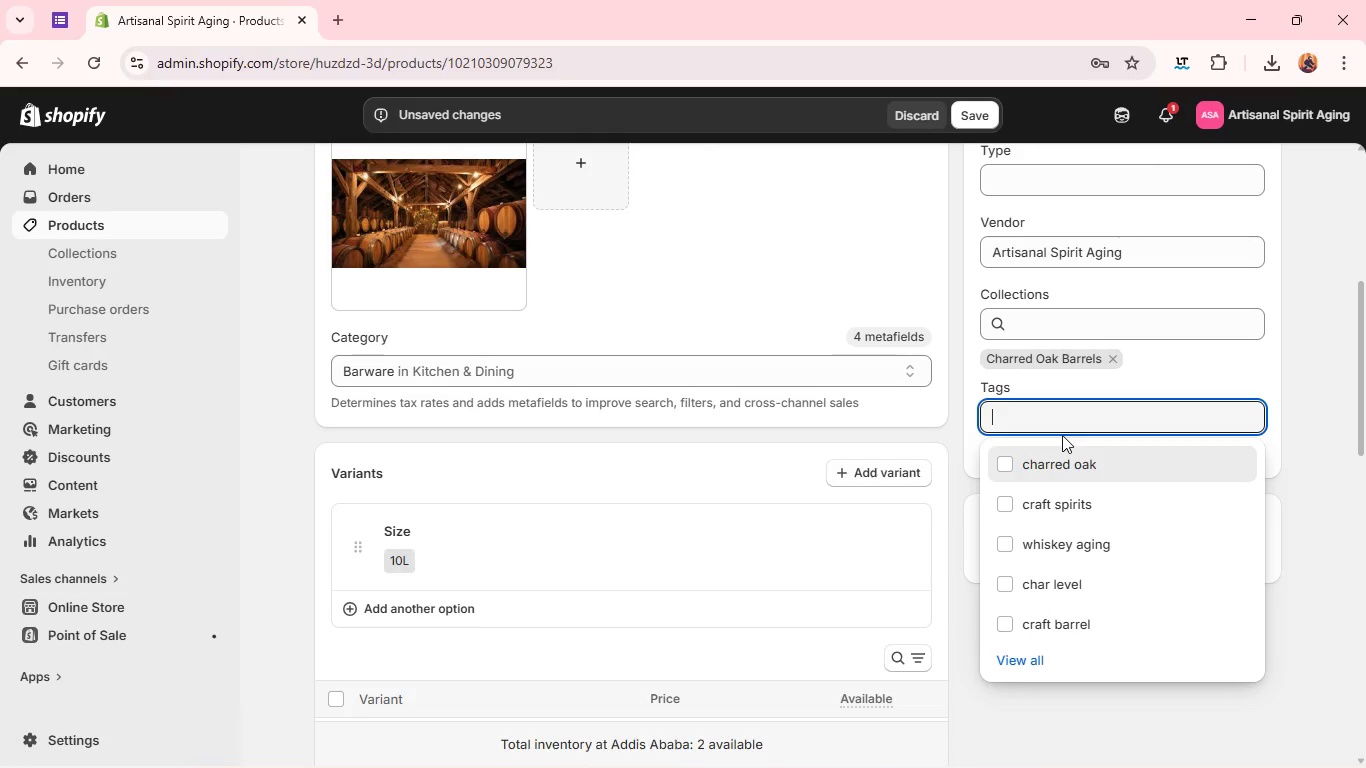 
type(whiskey maturation)
 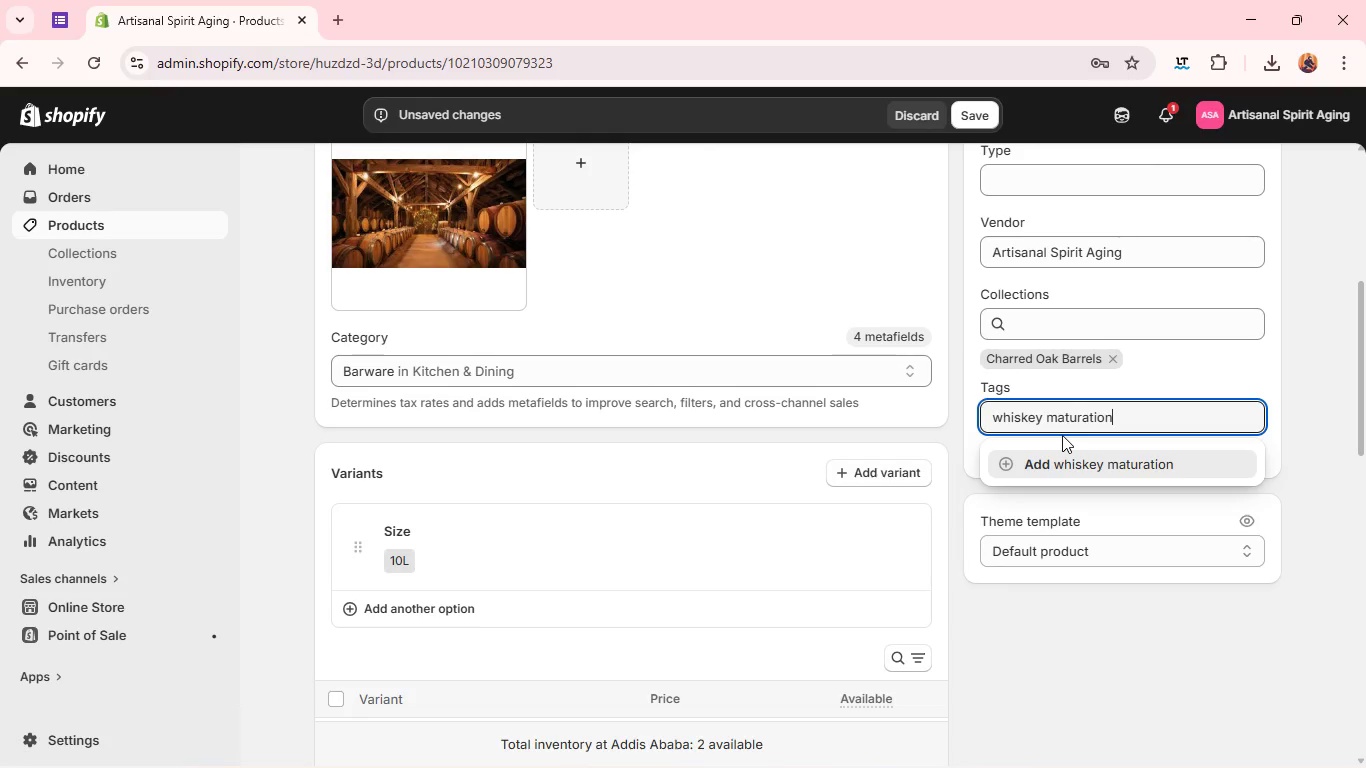 
key(Enter)
 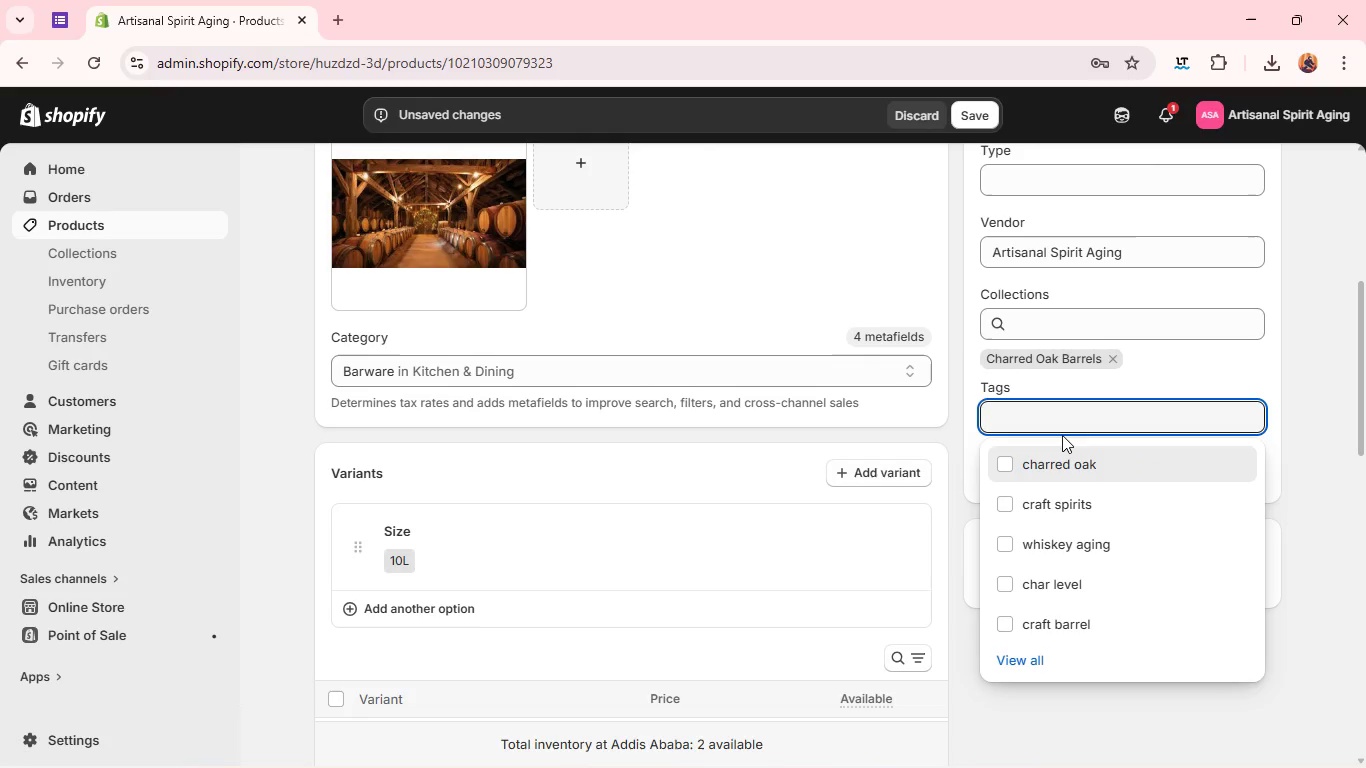 
type(craft distille)
 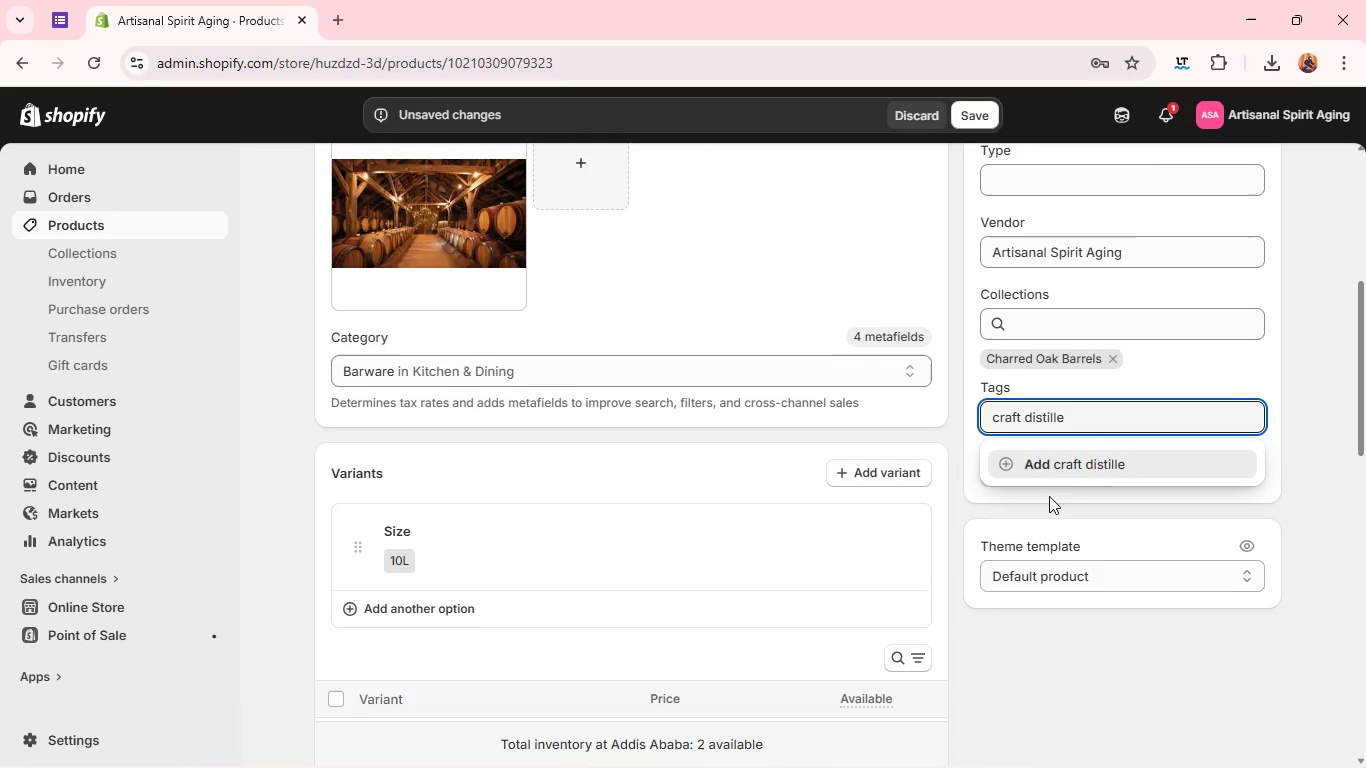 
key(Backspace)
 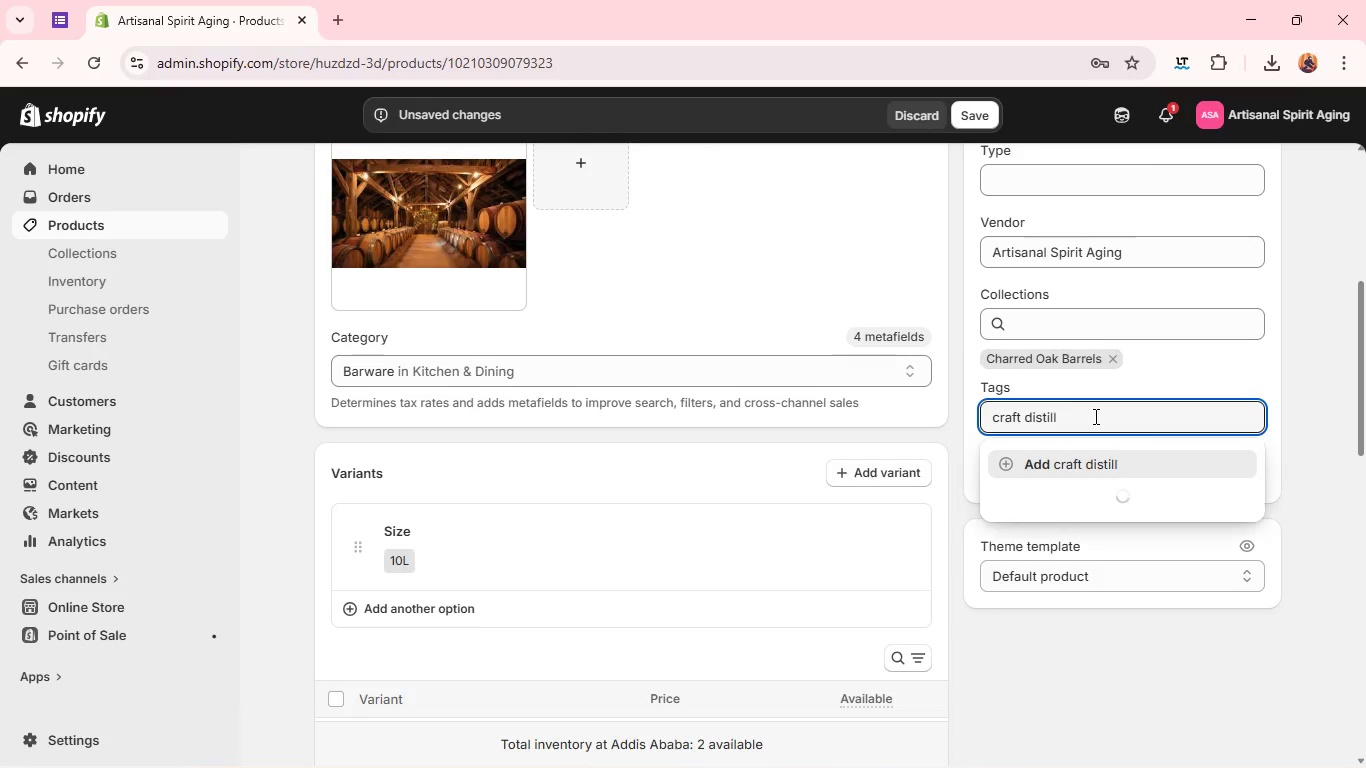 
key(Backspace)
 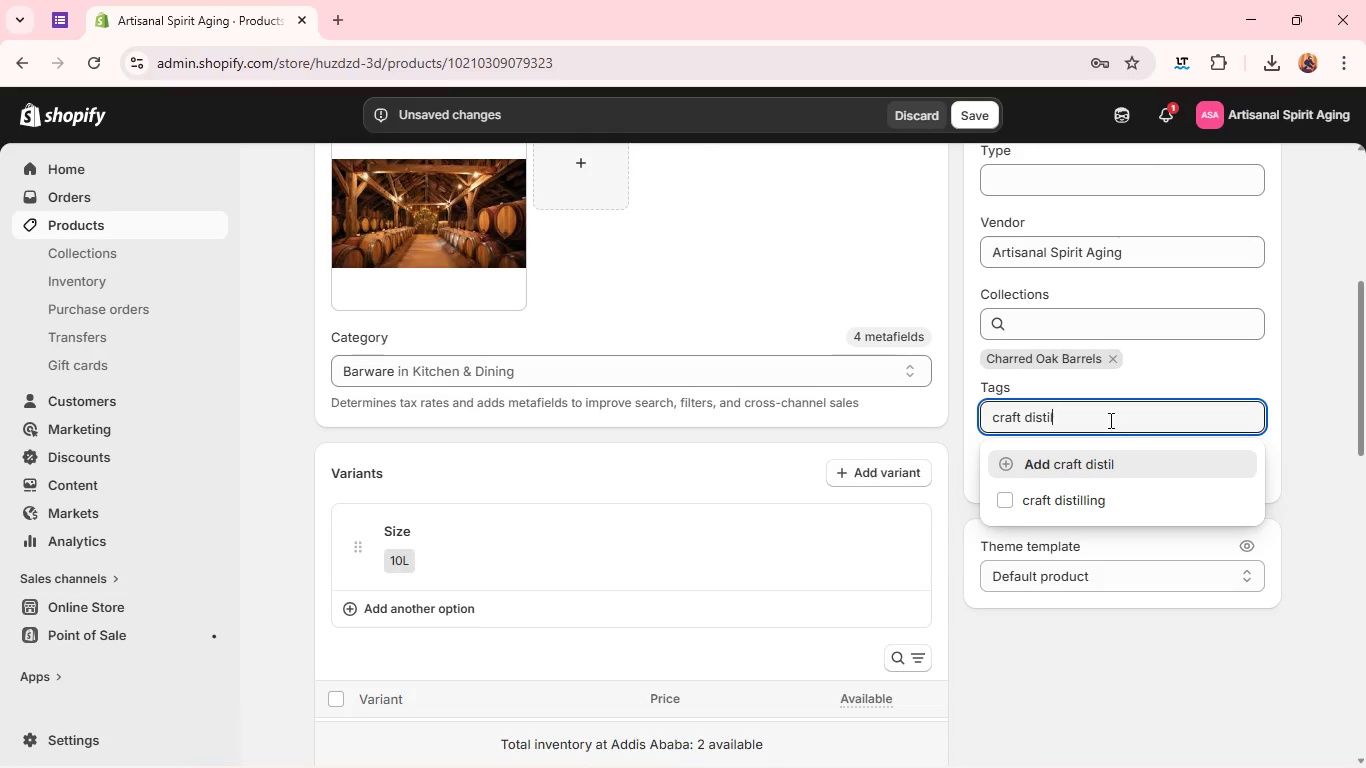 
type(ler)
 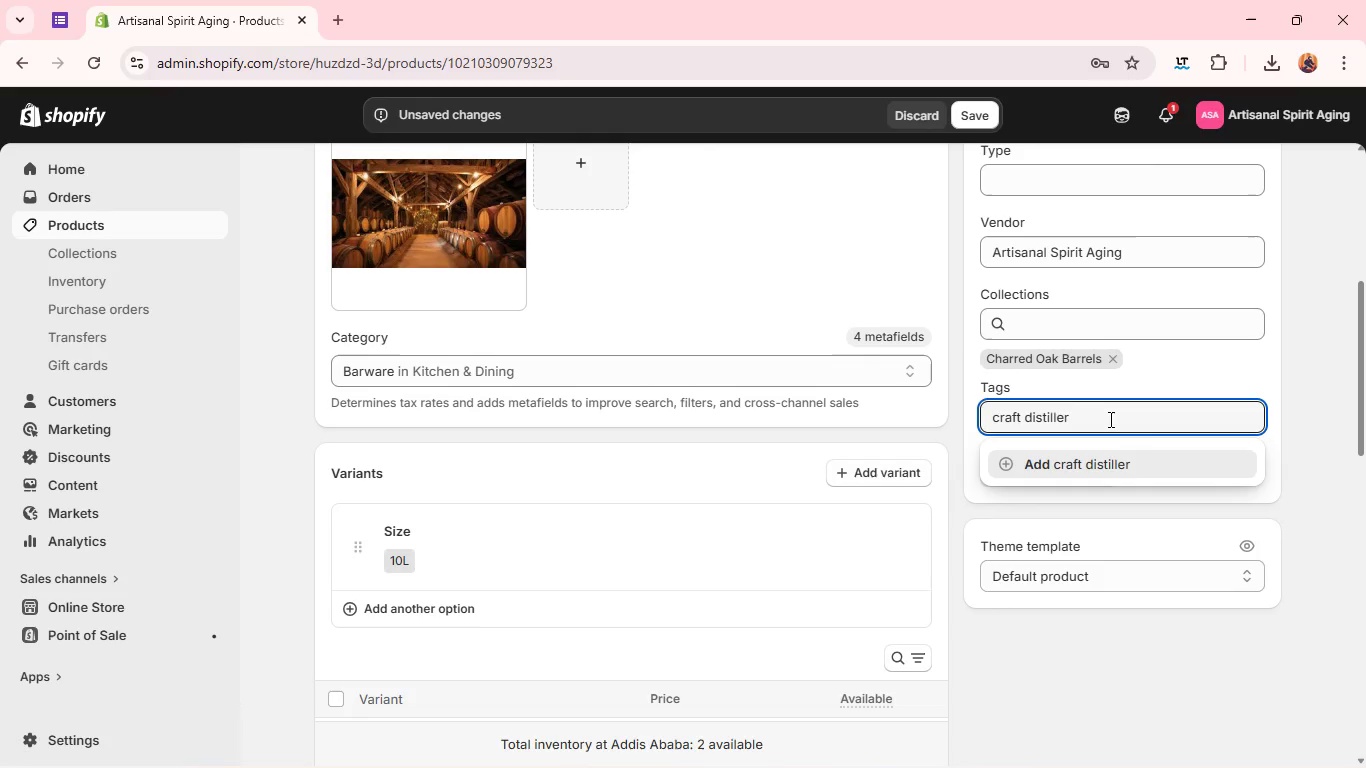 
key(Enter)
 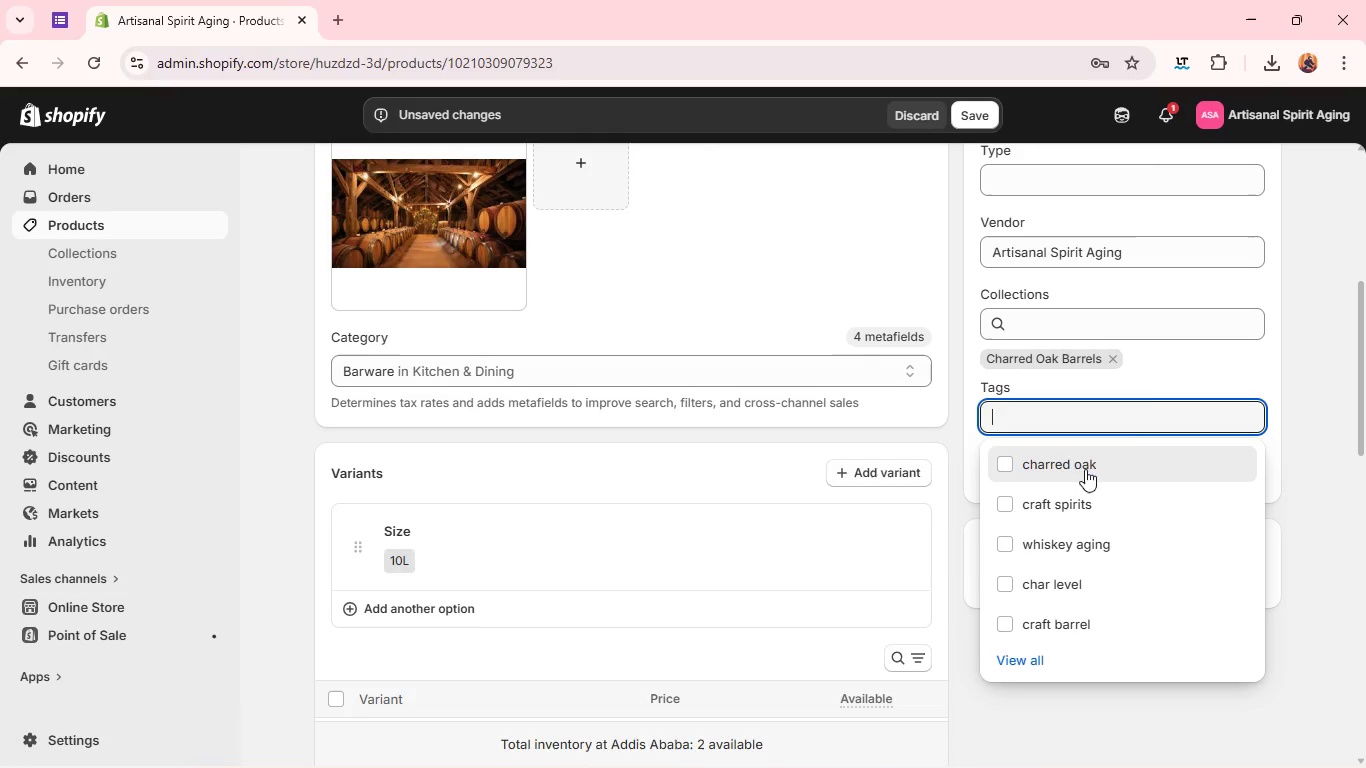 
left_click([1175, 376])
 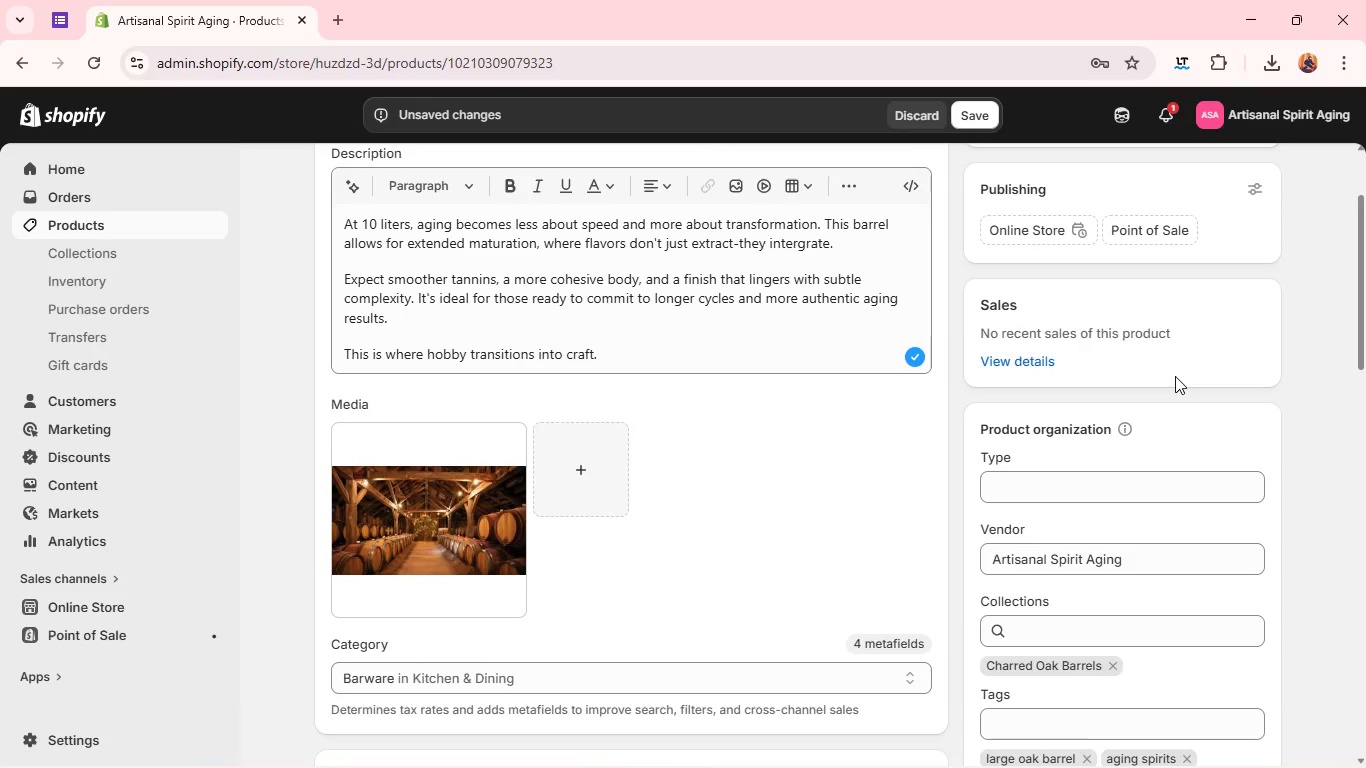 
wait(7.19)
 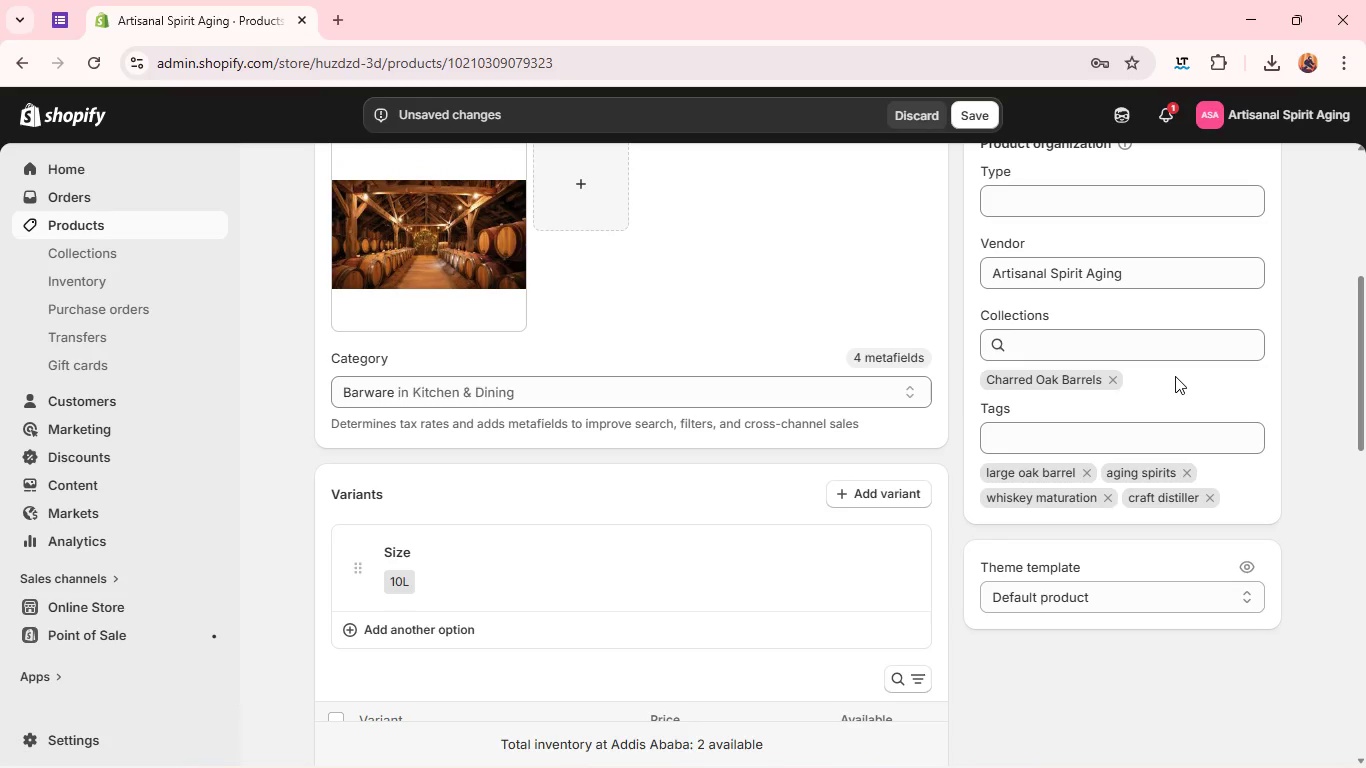 
left_click([1080, 256])
 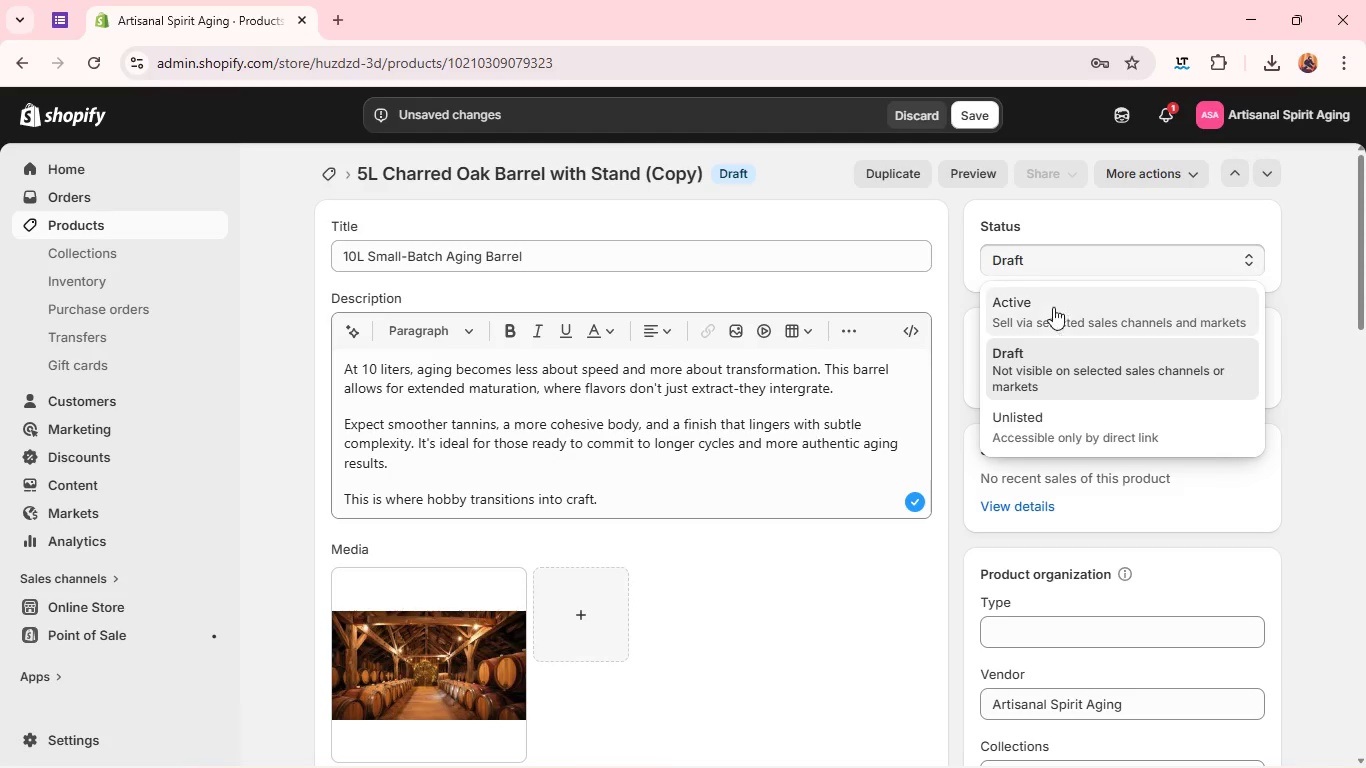 
left_click([1050, 311])
 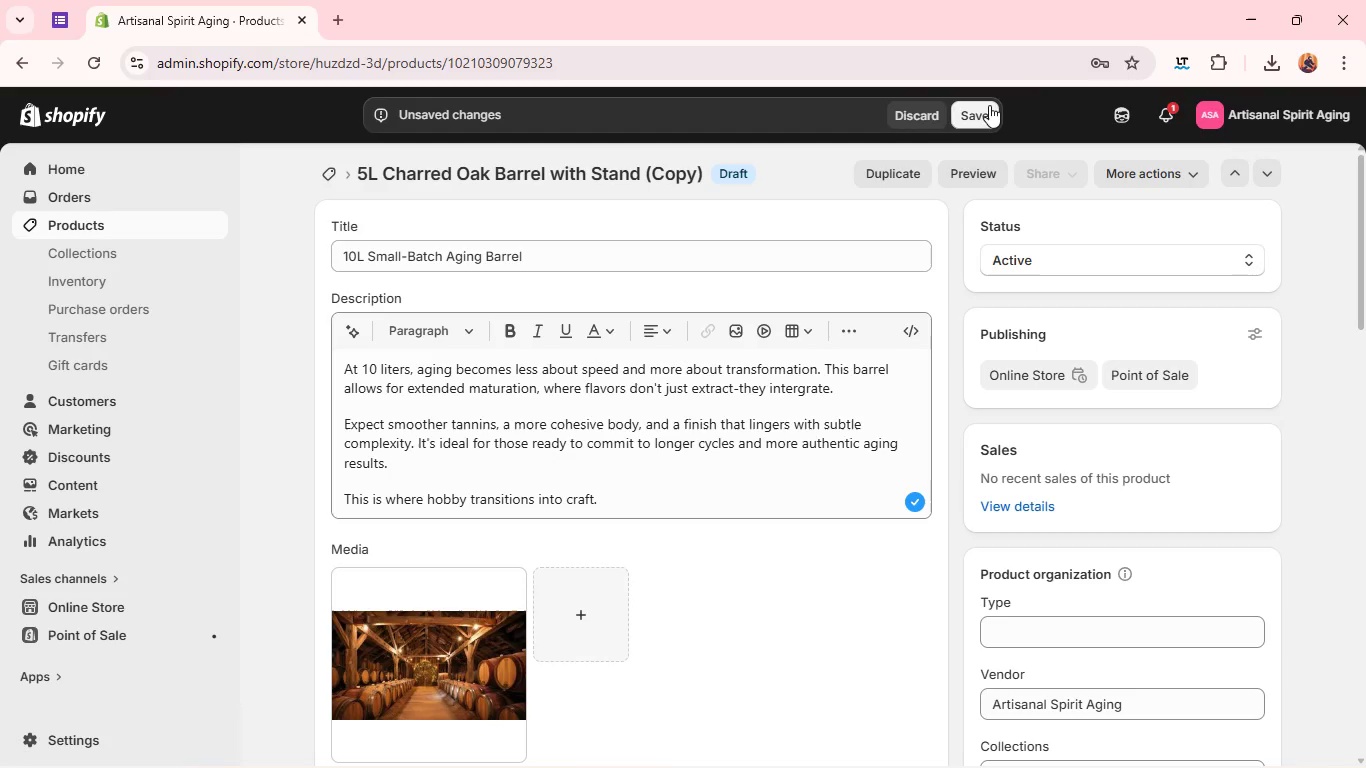 
left_click([982, 116])
 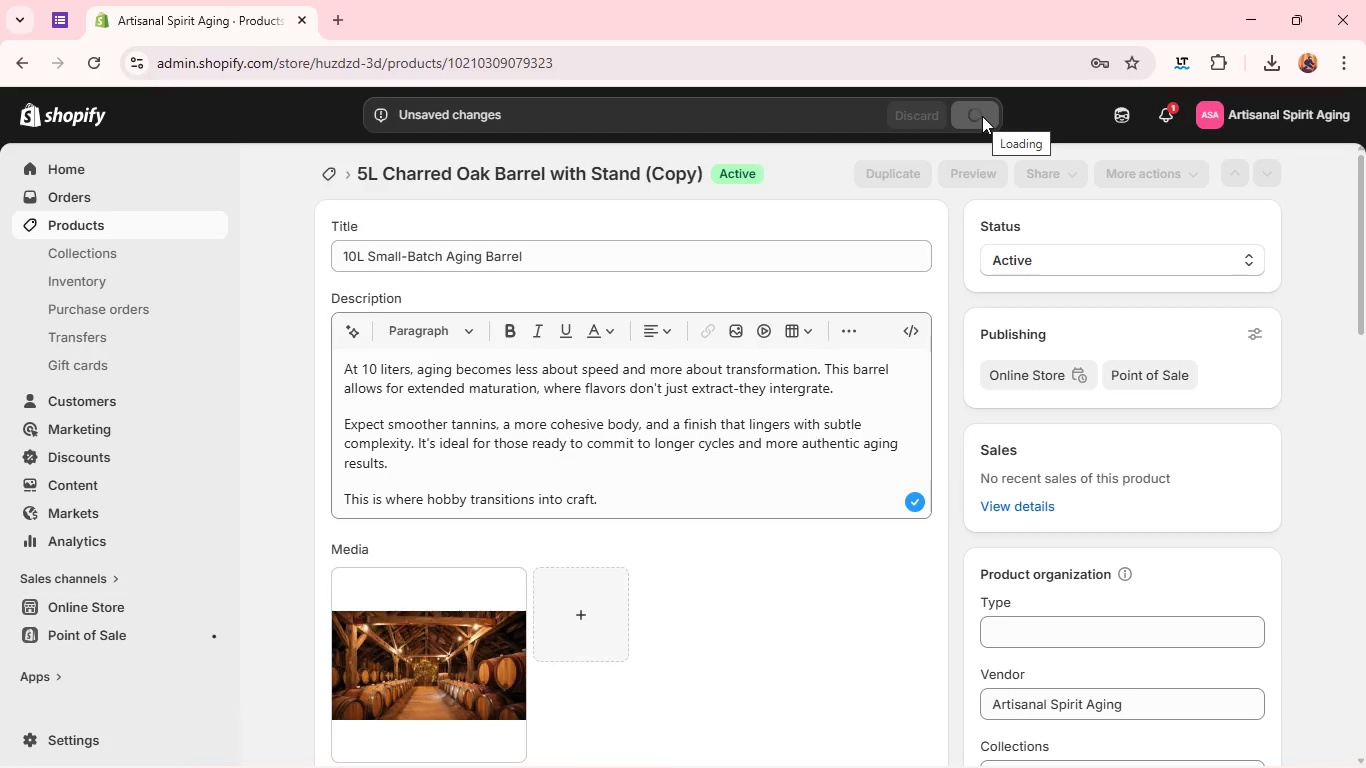 
wait(11.89)
 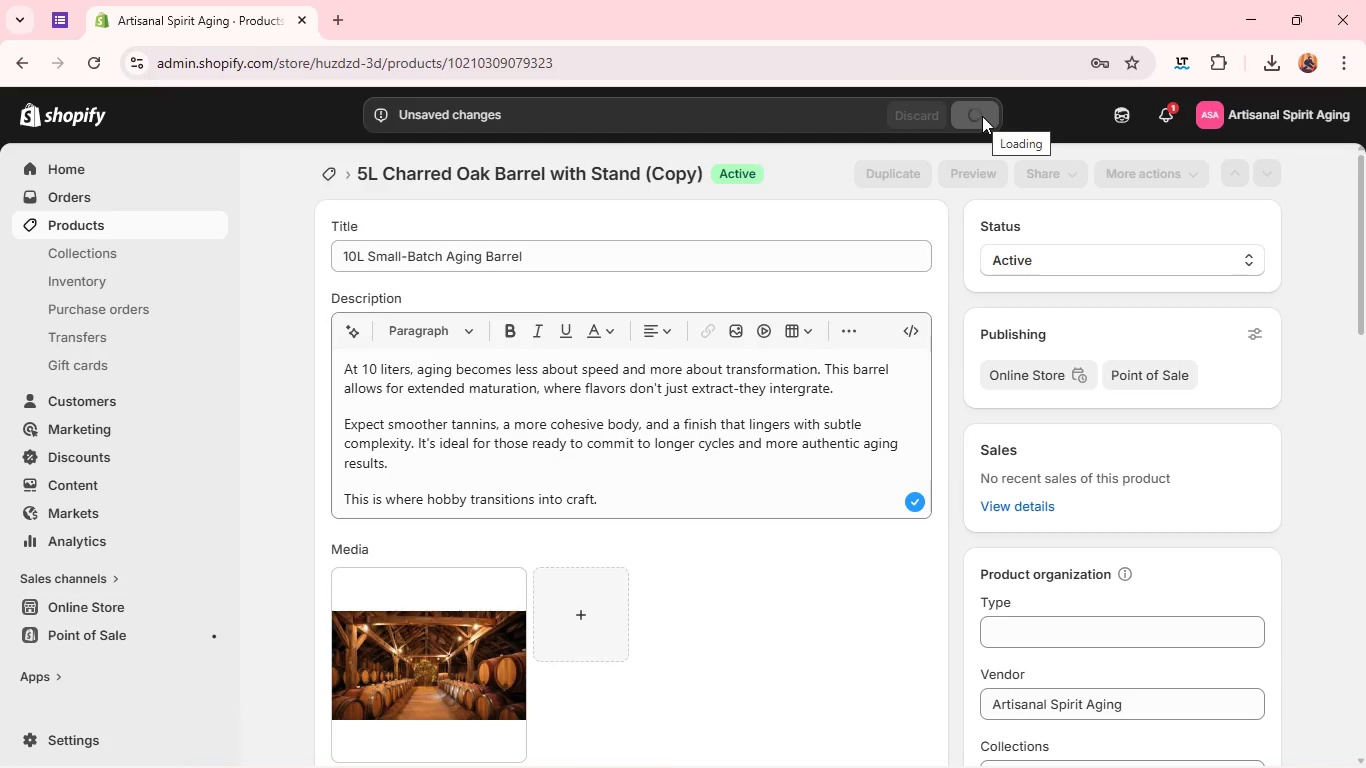 
left_click([916, 180])
 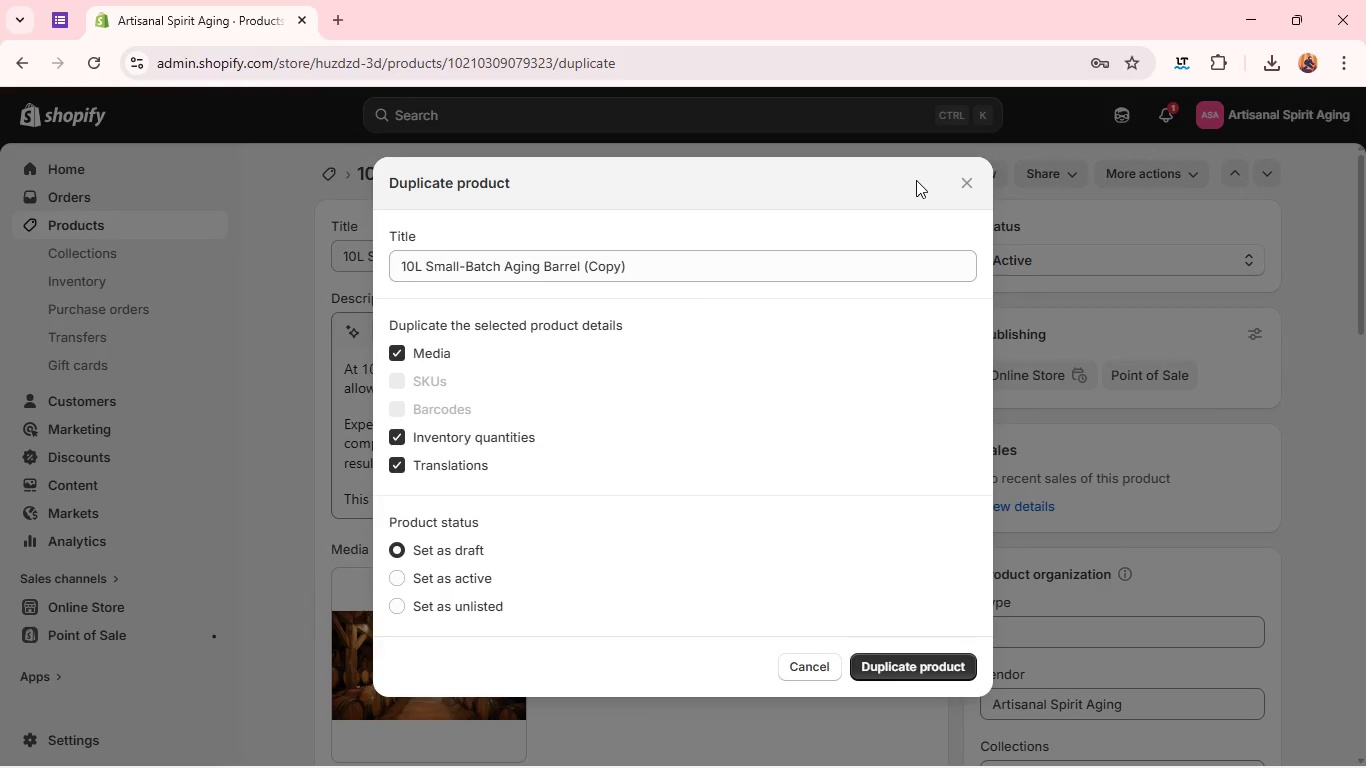 
wait(8.77)
 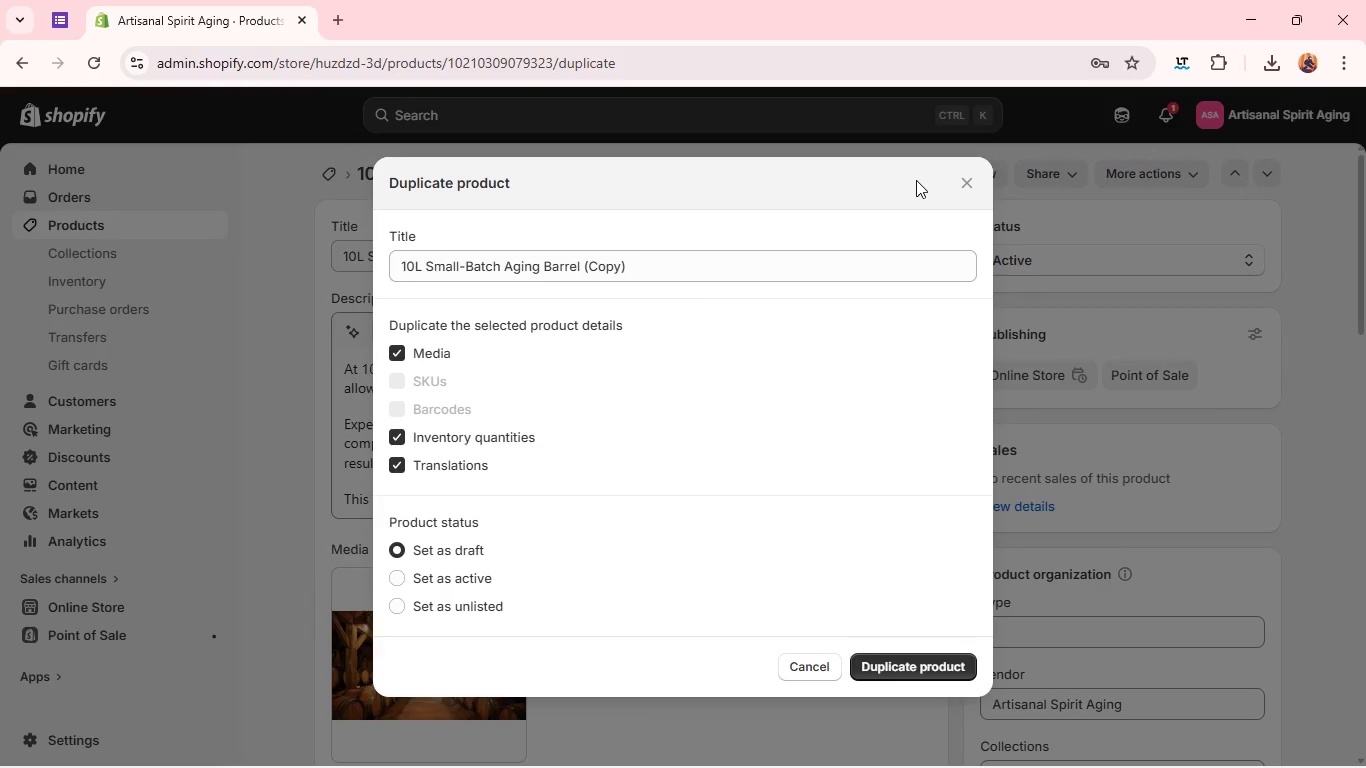 
left_click([879, 662])
 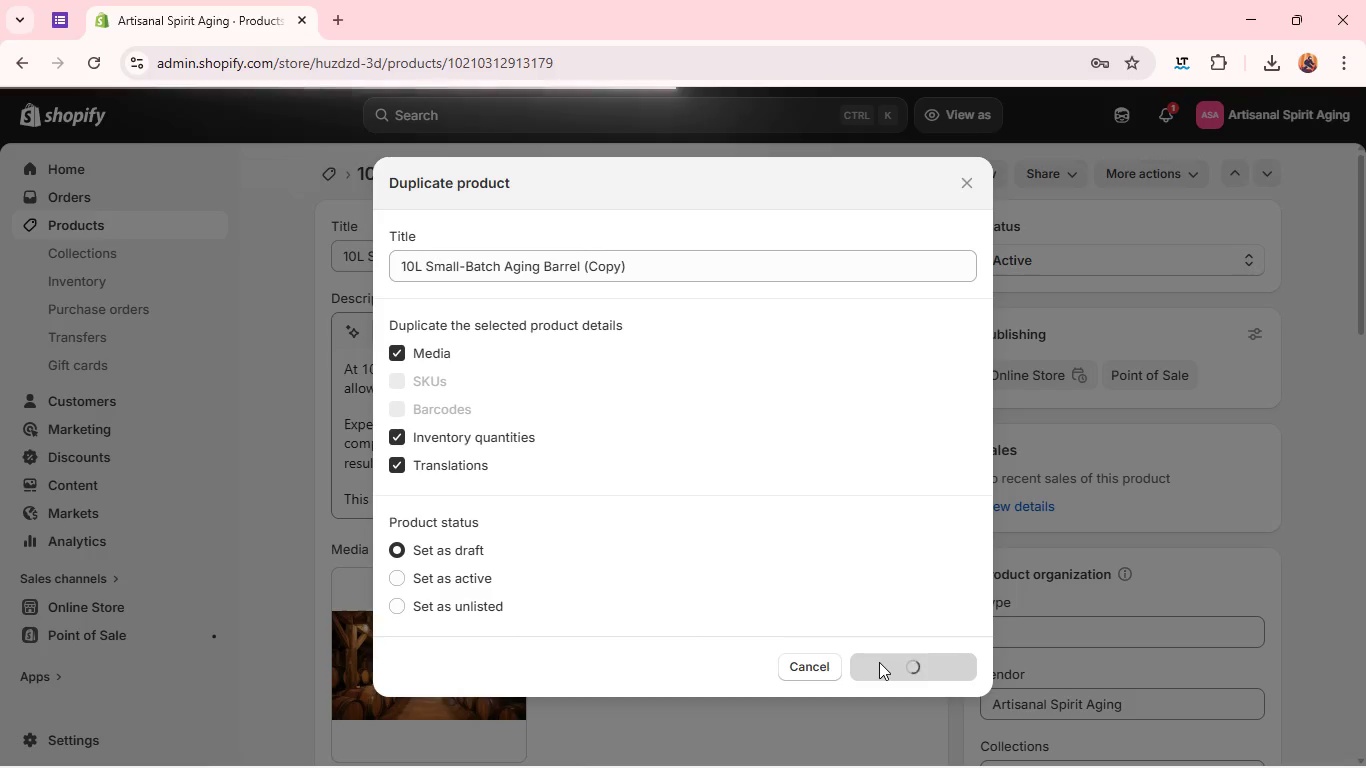 
wait(10.58)
 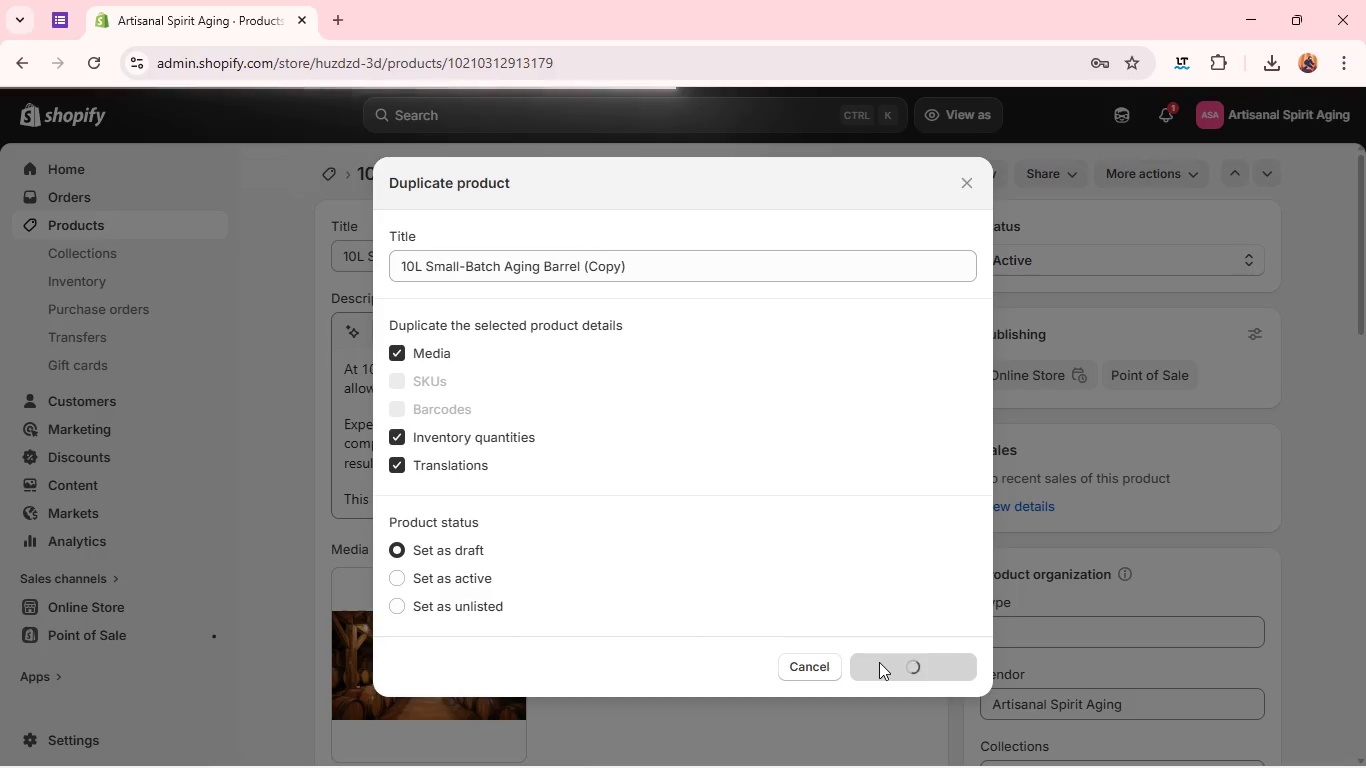 
left_click([633, 258])
 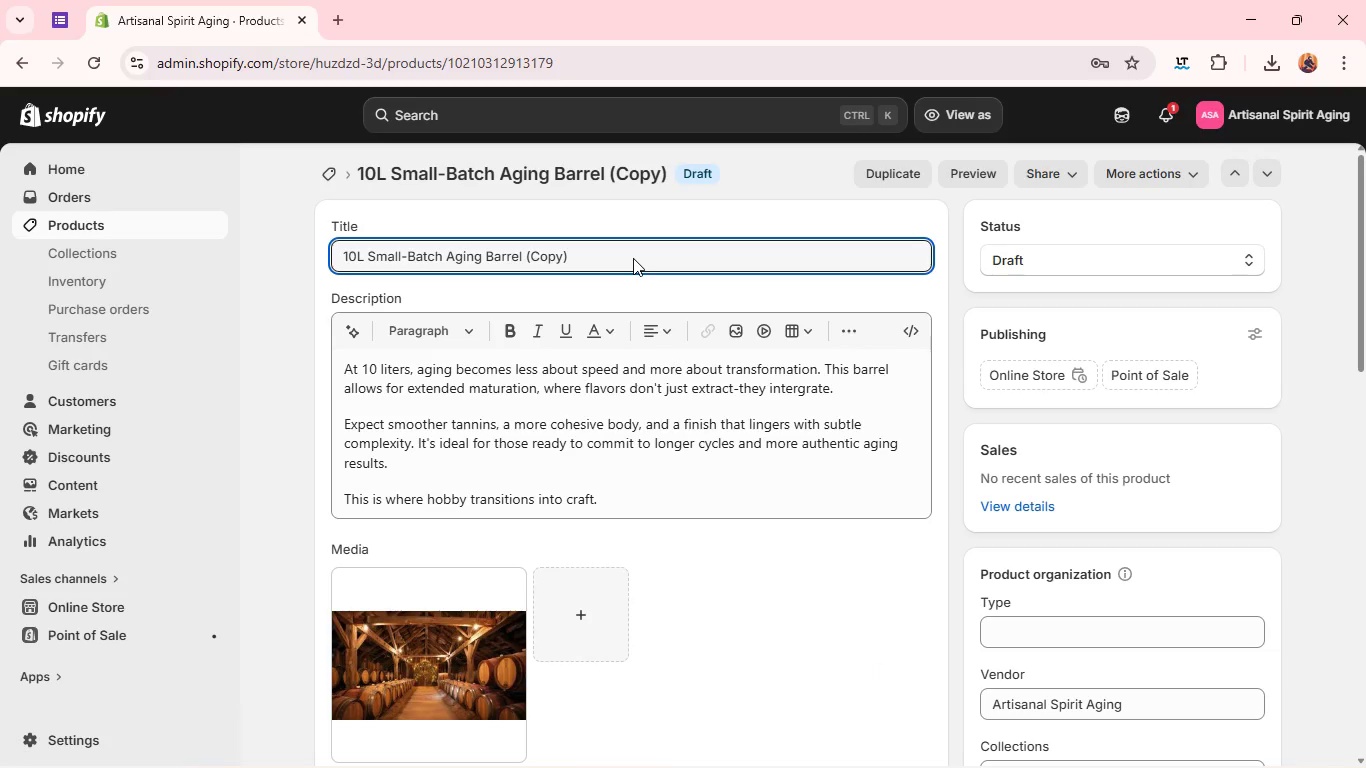 
key(Control+A)
 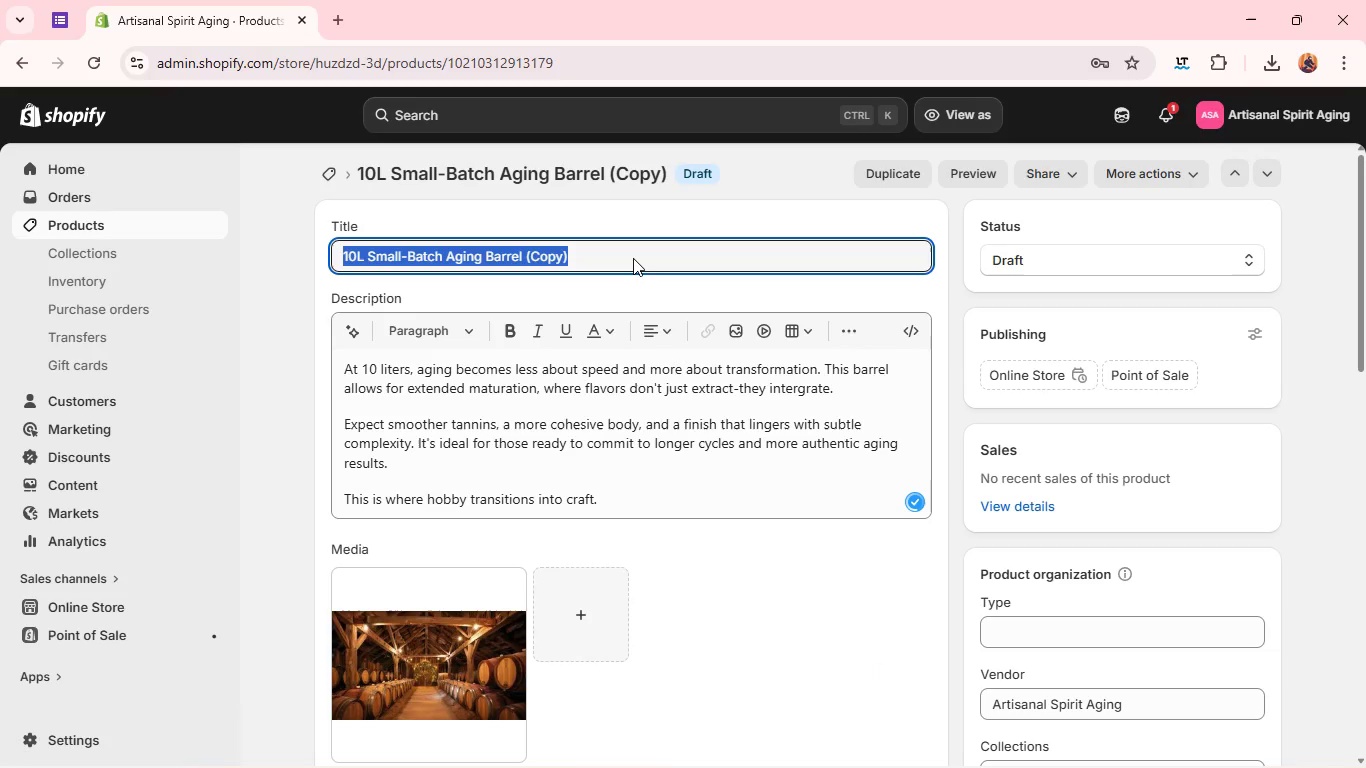 
key(Backspace)
 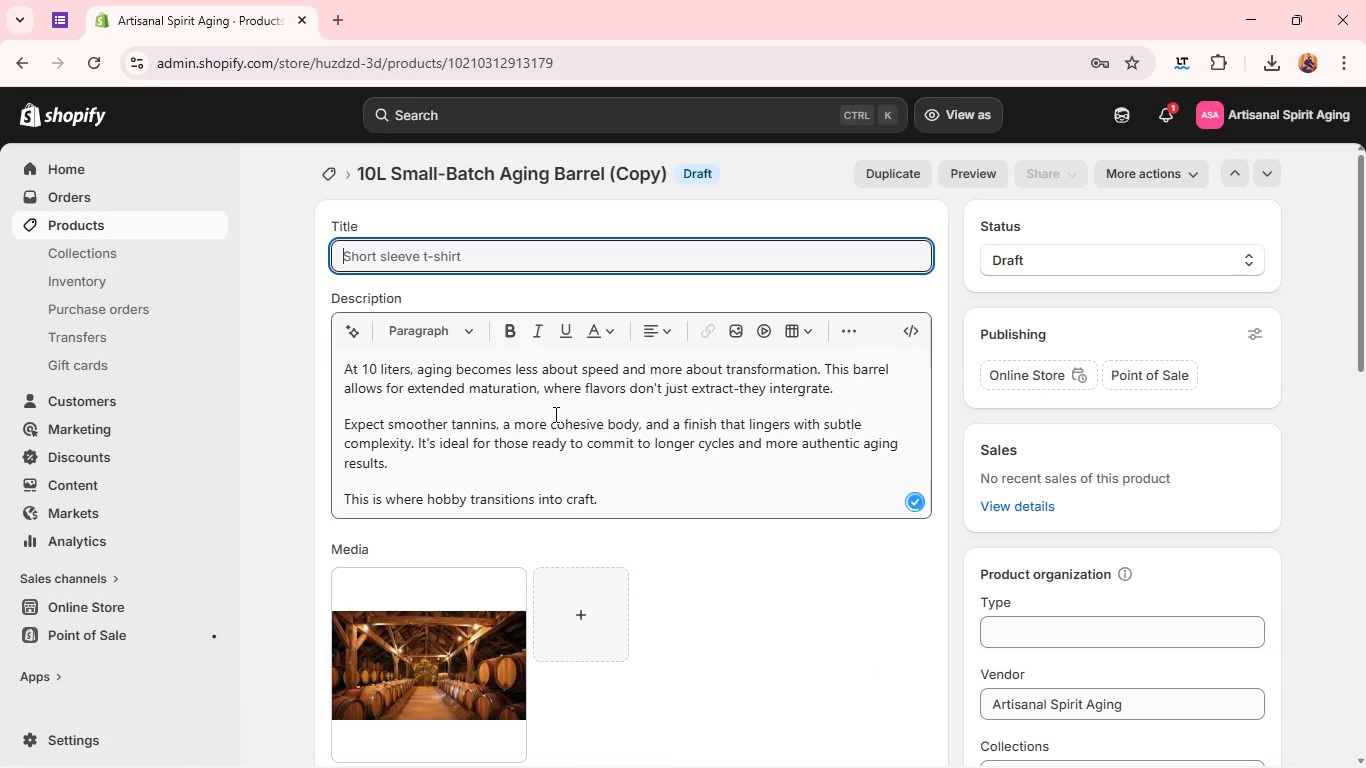 
hold_key(key=ControlLeft, duration=0.31)
 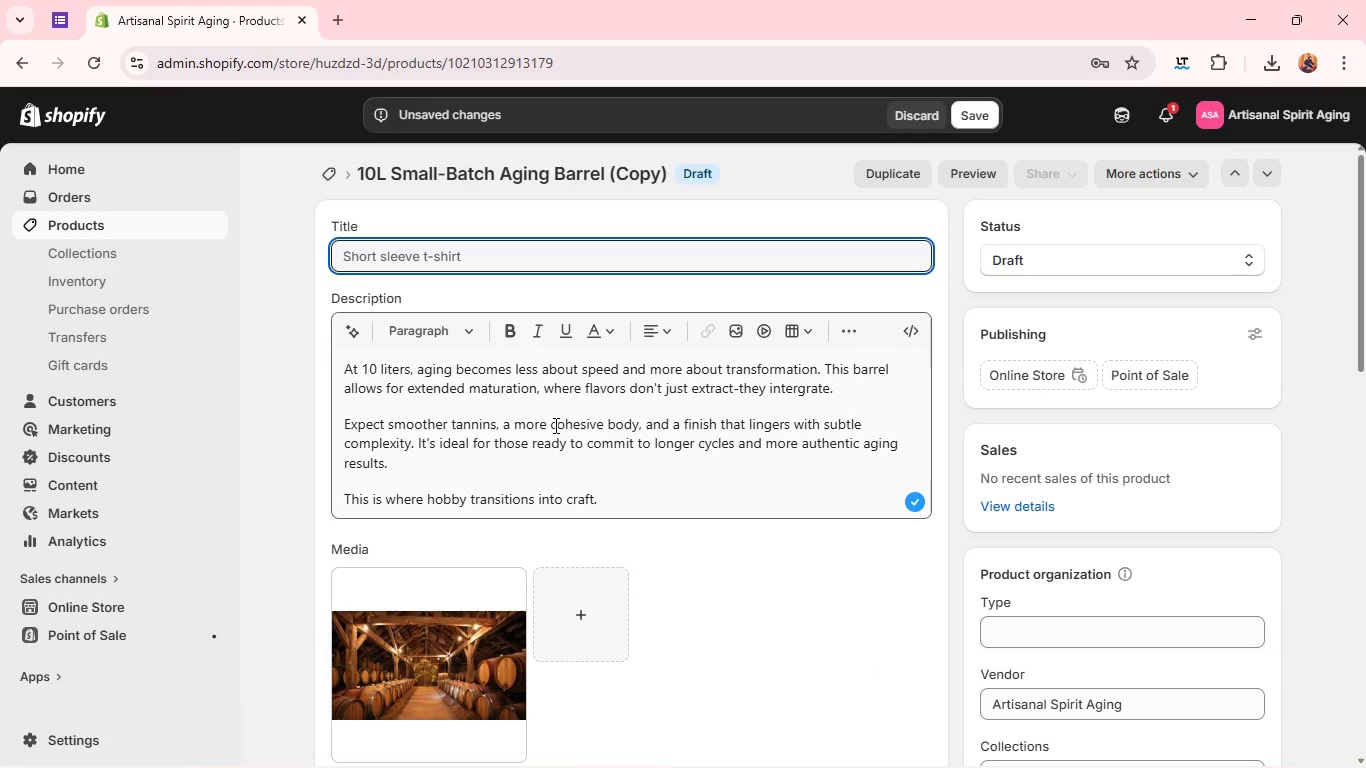 
left_click([554, 425])
 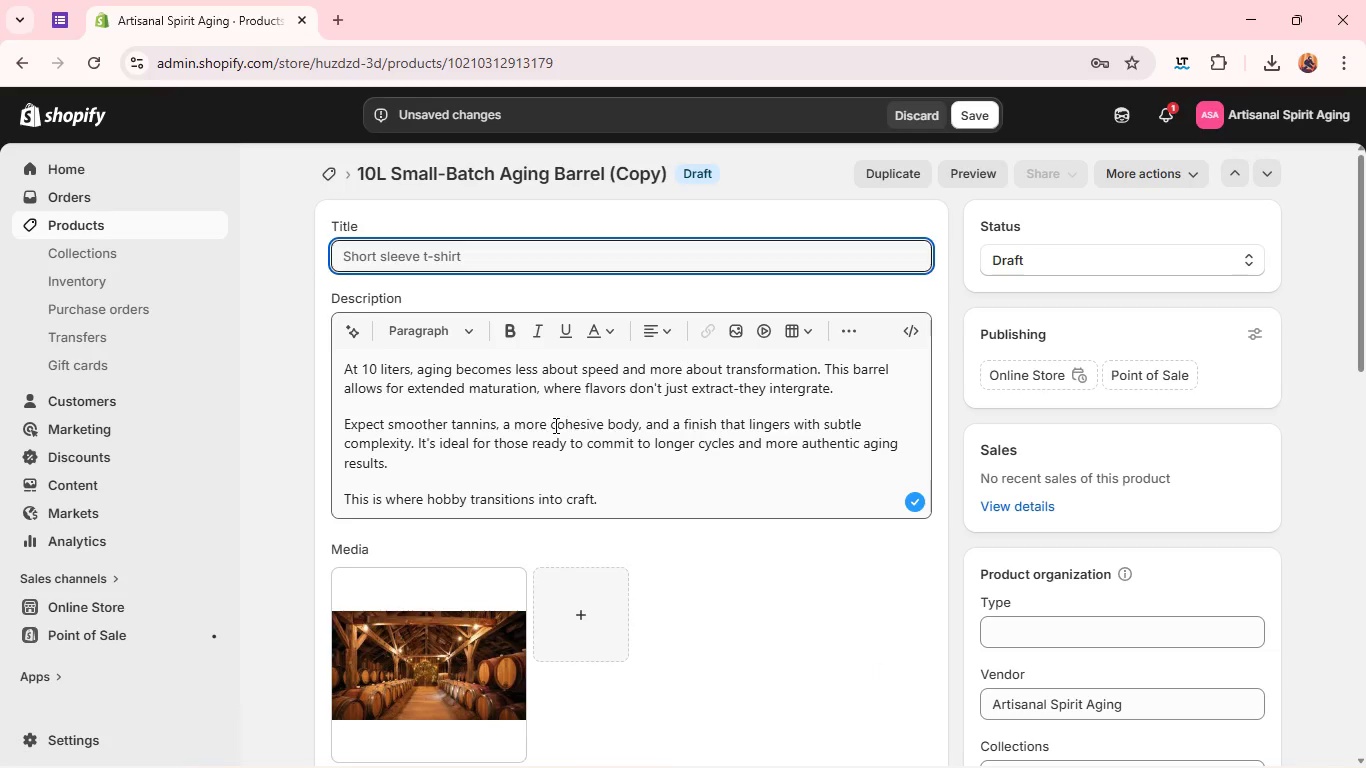 
hold_key(key=ControlLeft, duration=0.91)
 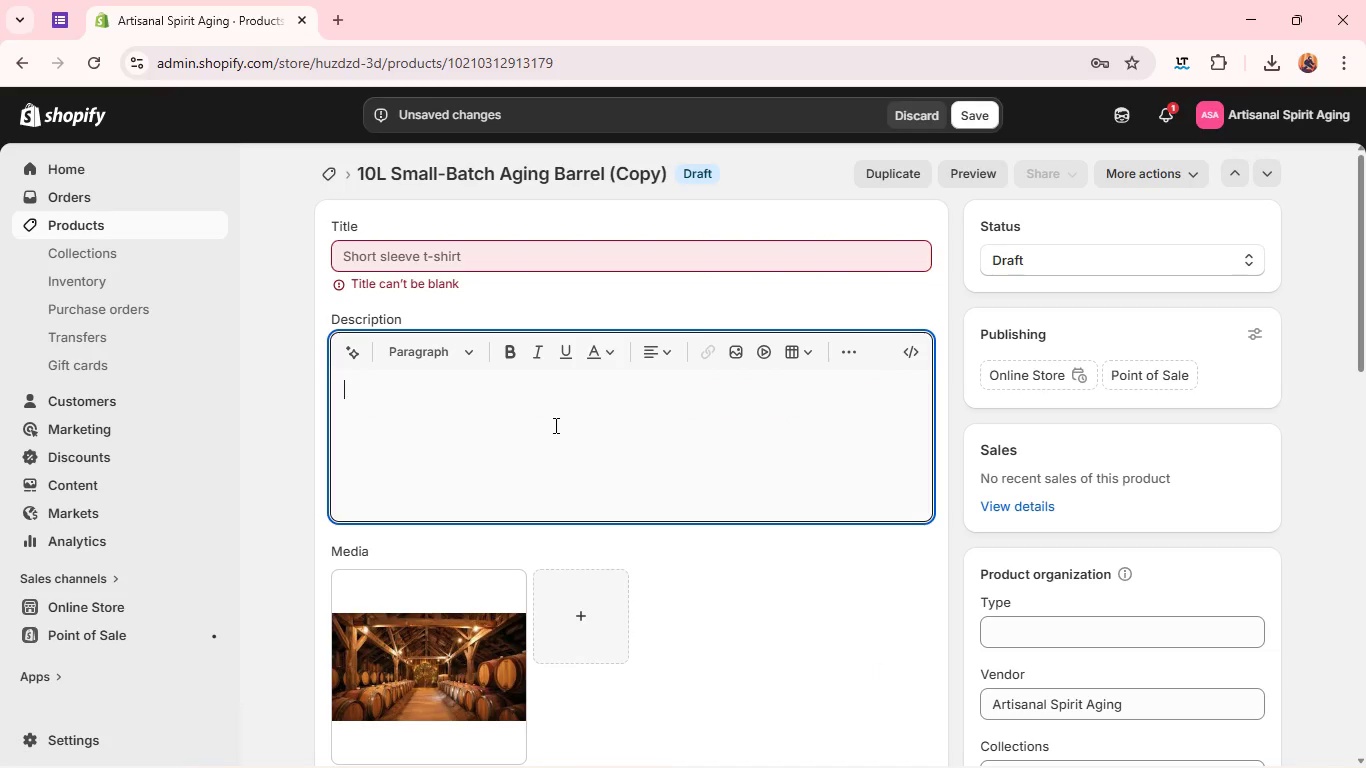 
key(A)
 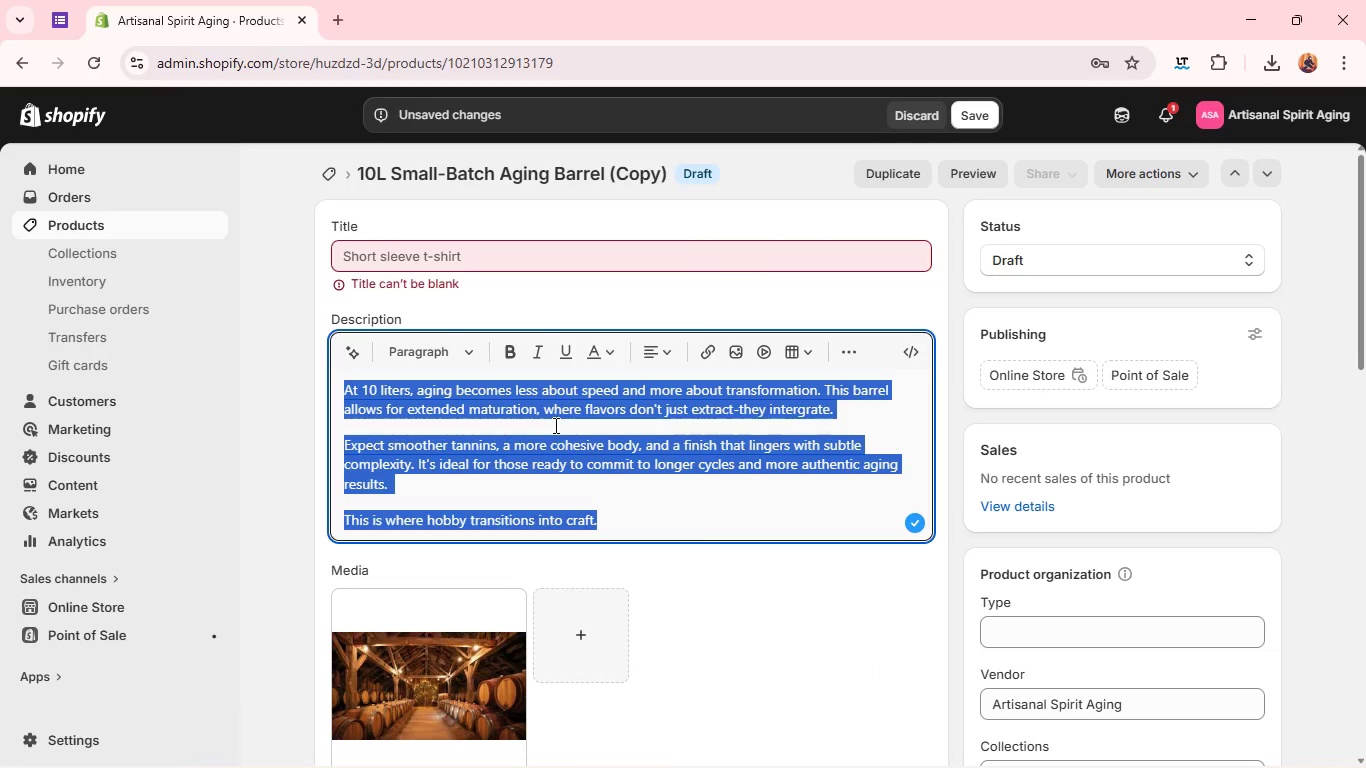 
key(Control+Backspace)
 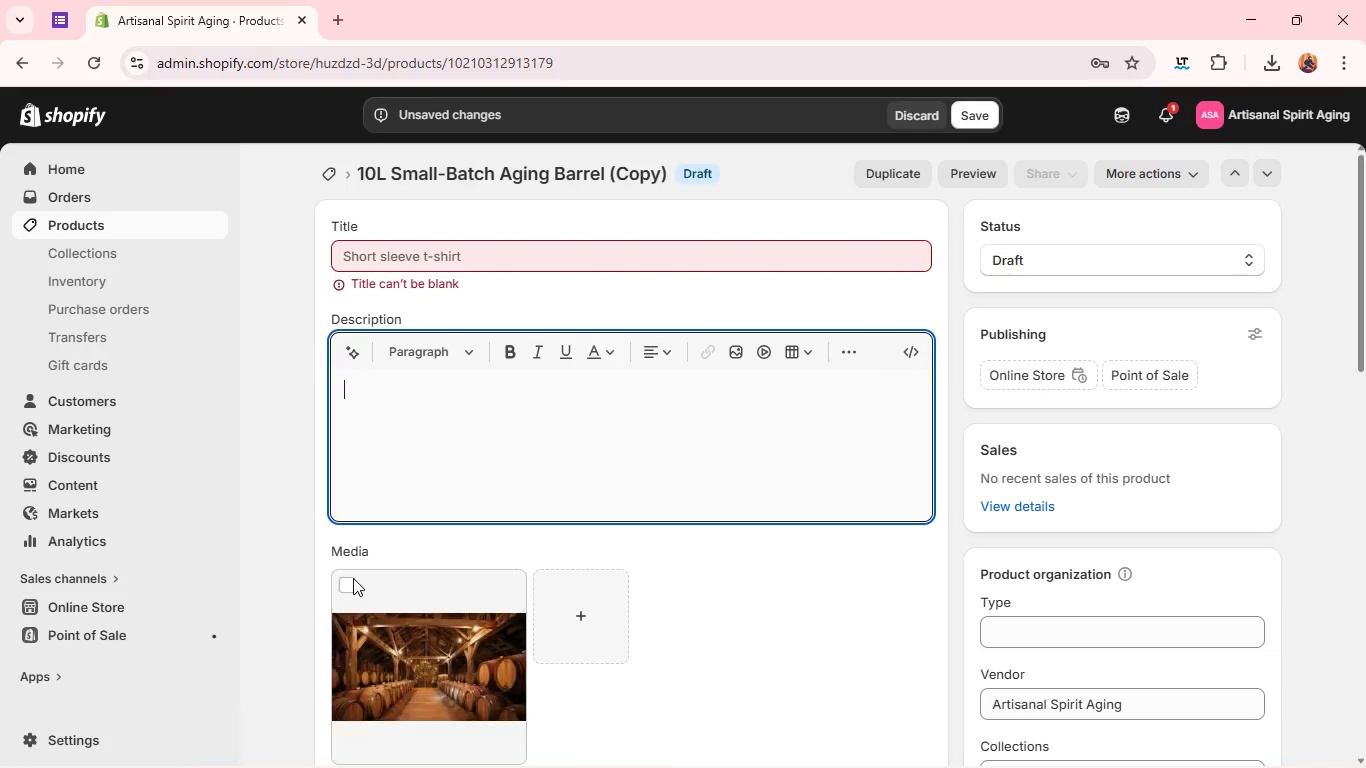 
left_click([347, 577])
 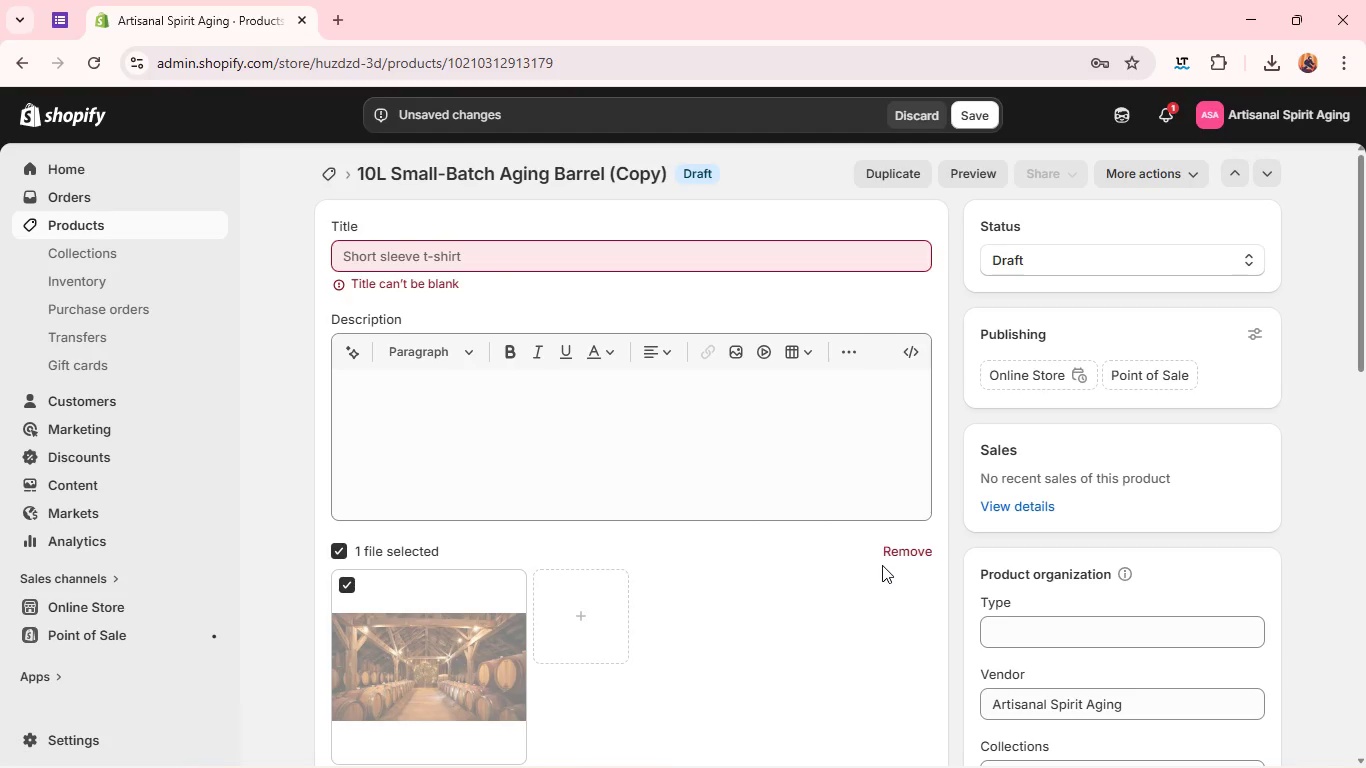 
left_click([892, 555])
 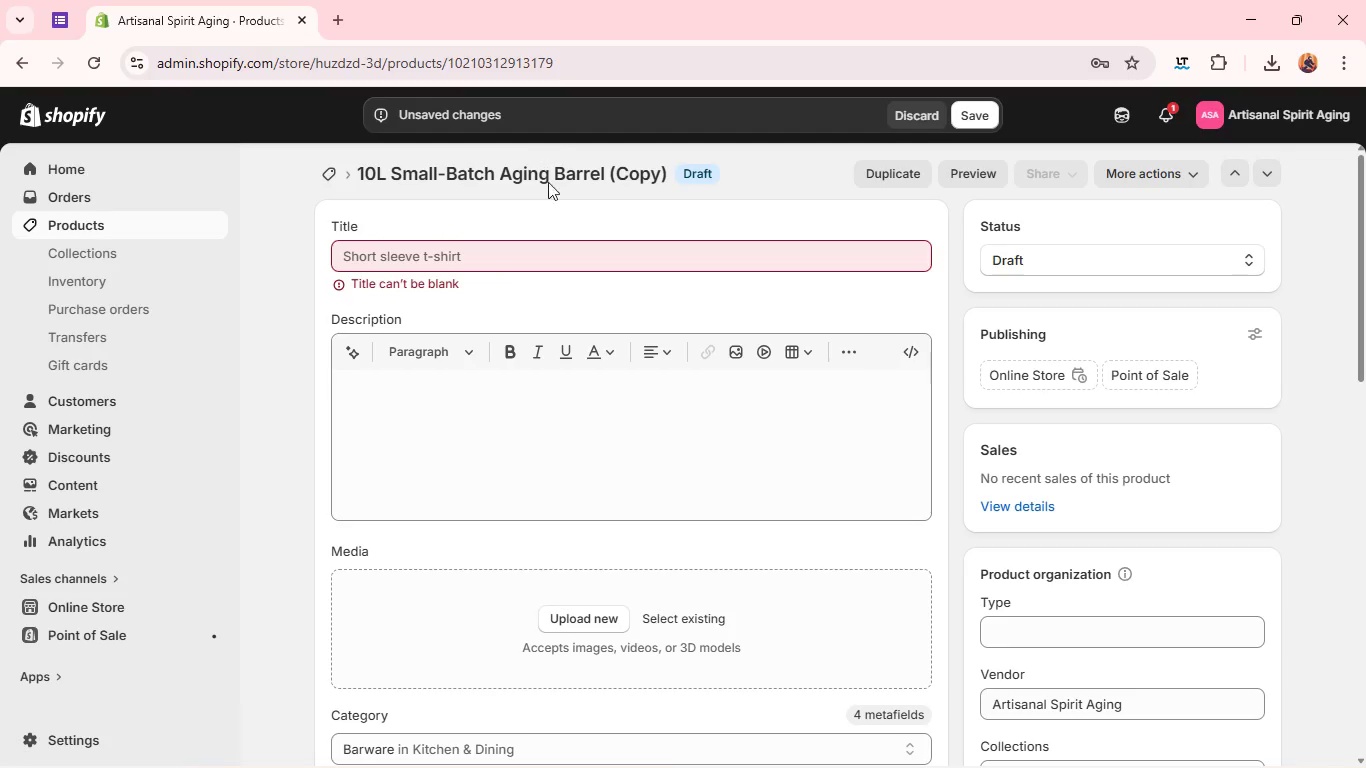 
left_click([537, 249])
 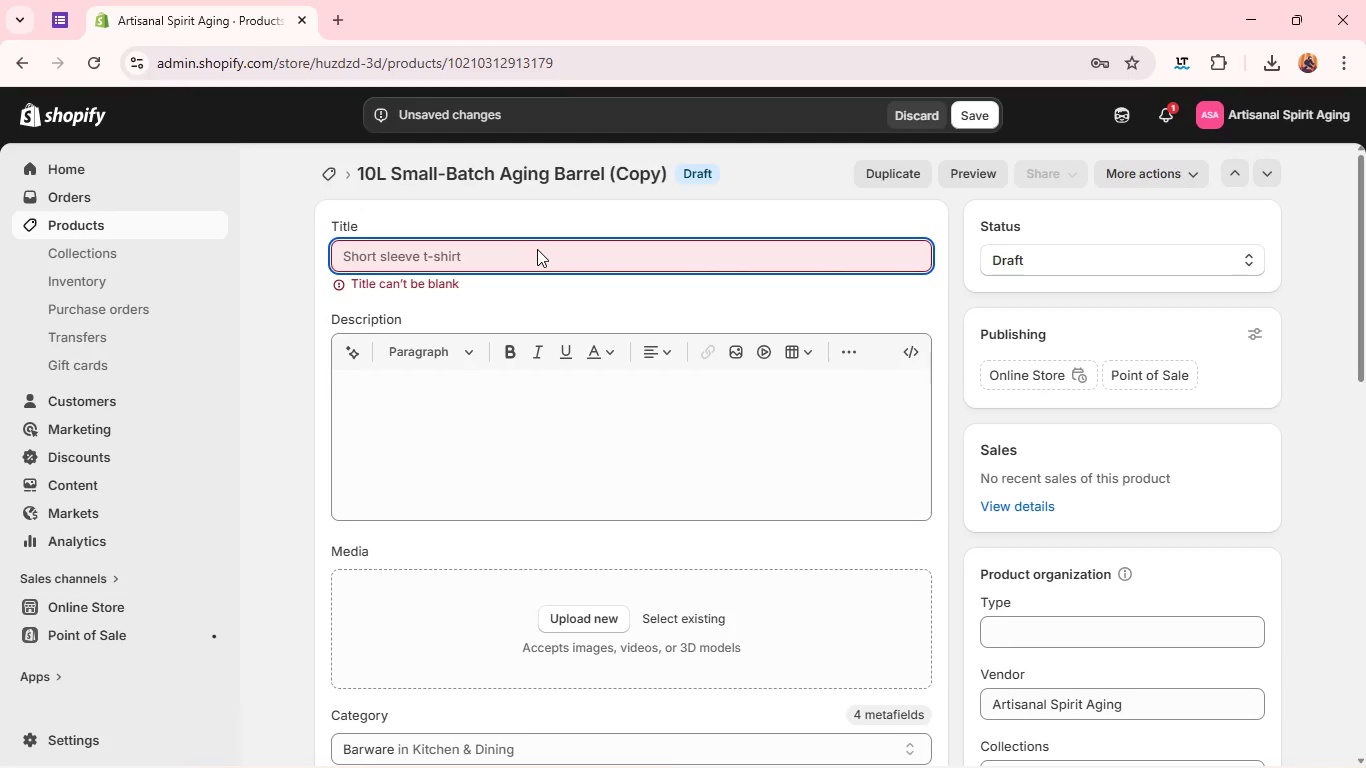 
type(20L craft Distl)
key(Backspace)
type(iller OAK Barrel )
 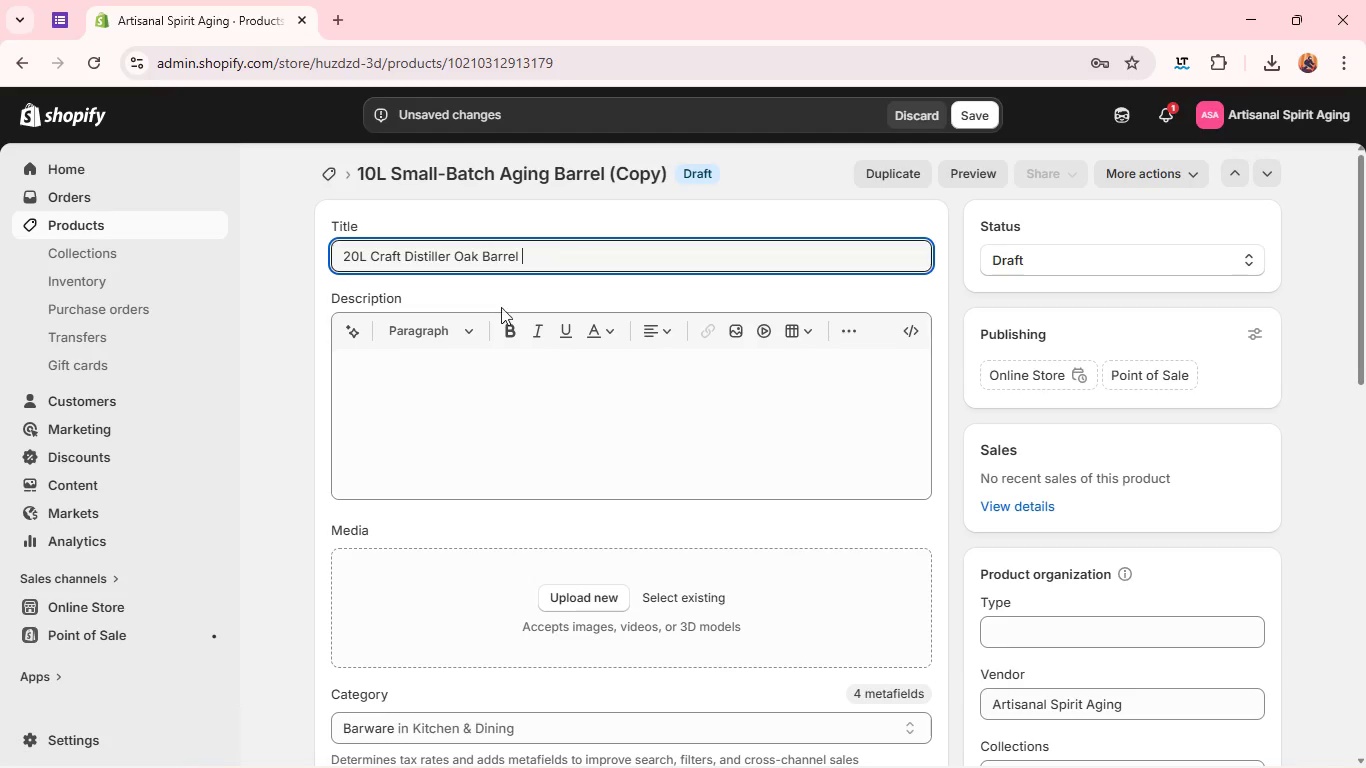 
left_click([474, 362])
 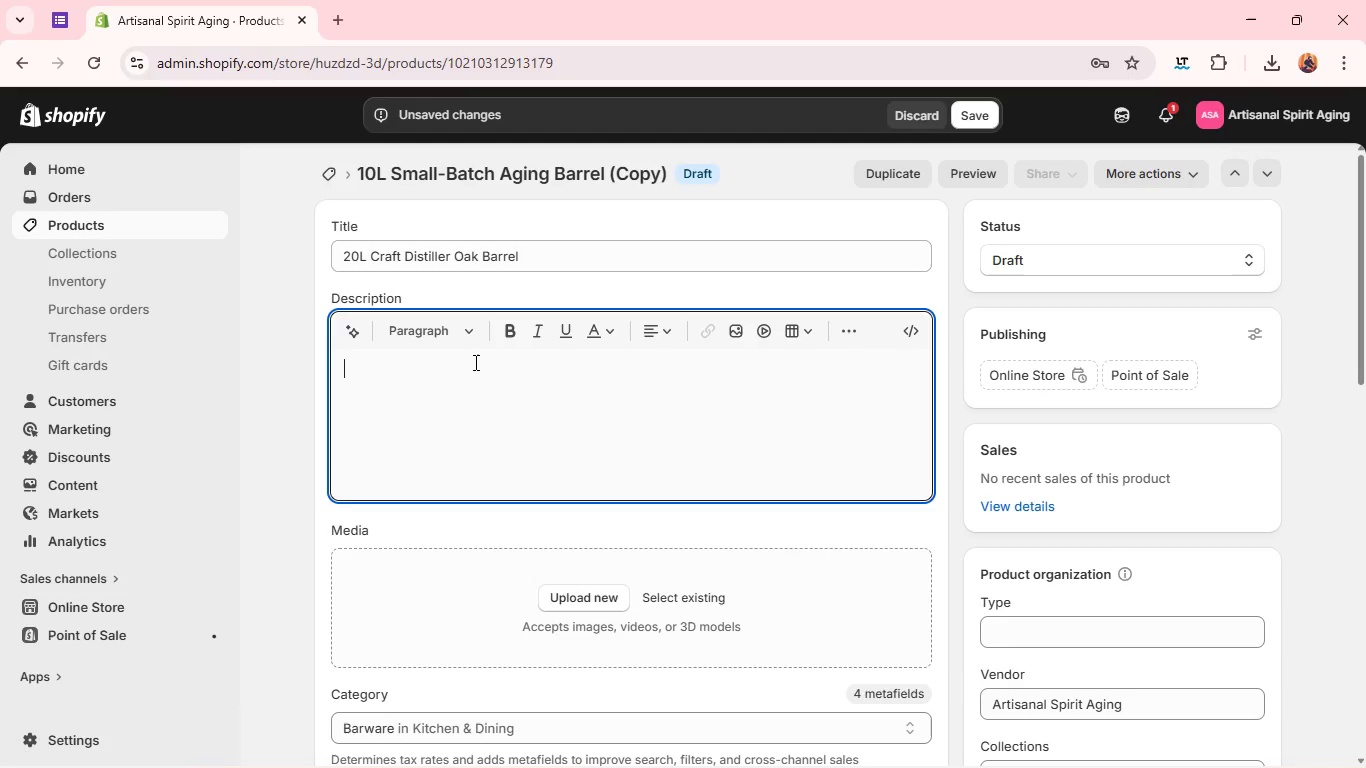 
hold_key(key=ShiftLeft, duration=0.45)
 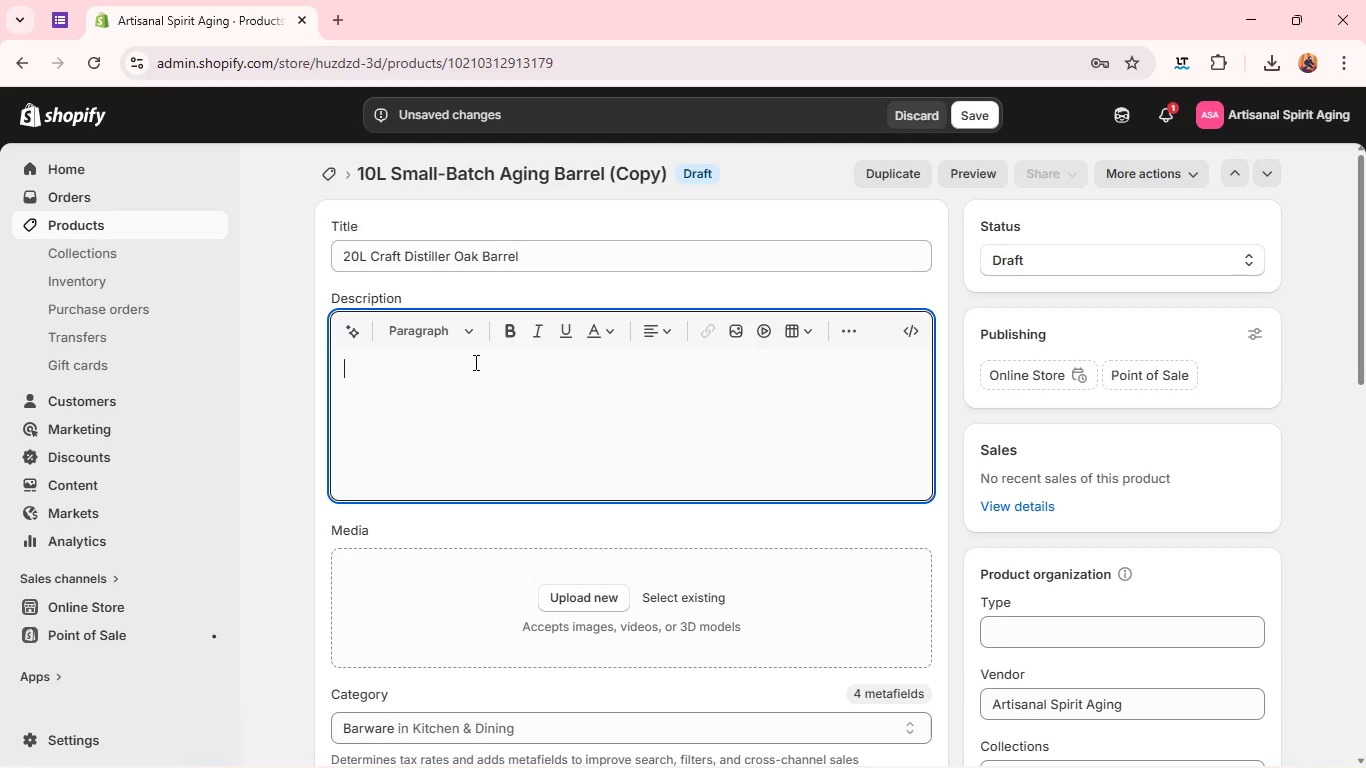 
type(THE 20l barrel approaches true distillery-scale aging, or)
key(Backspace)
type(ffering the space and time needed for full flavour evolution.)
 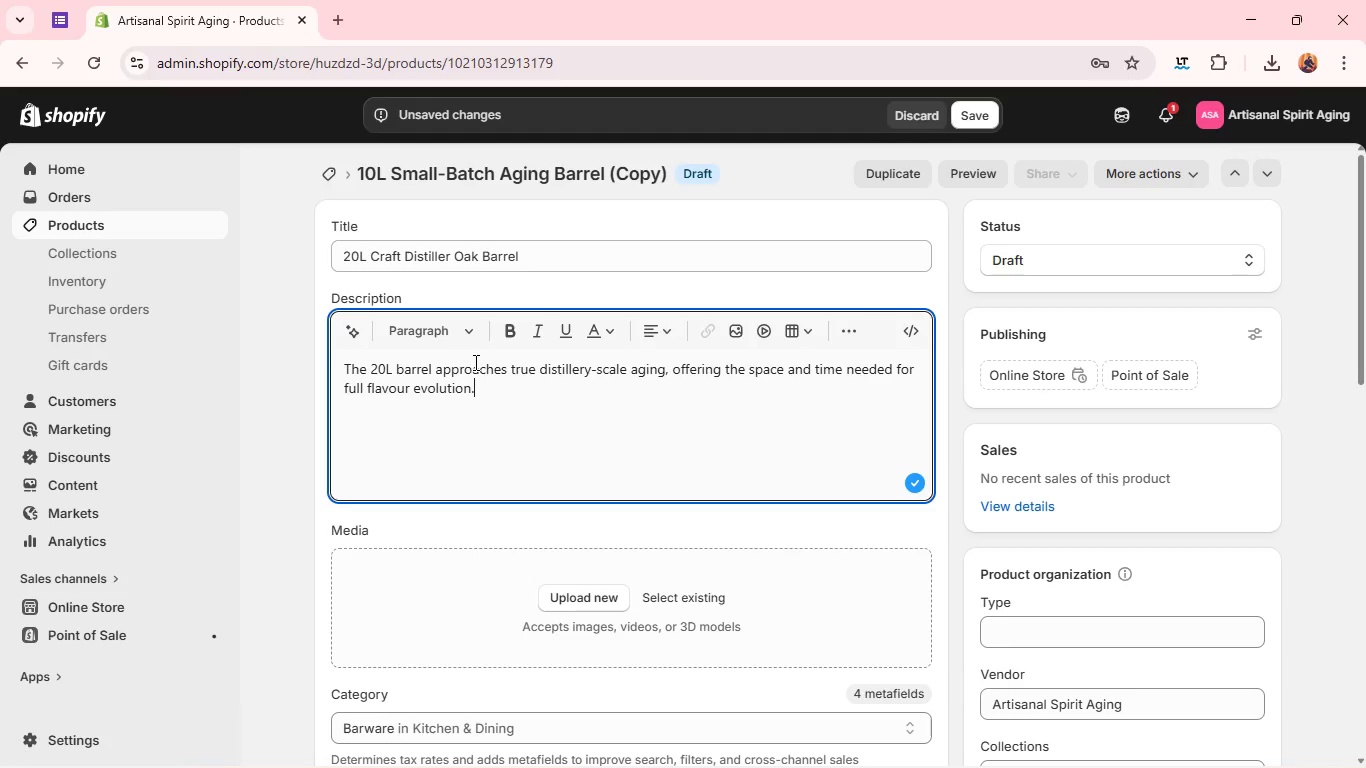 
key(Enter)
 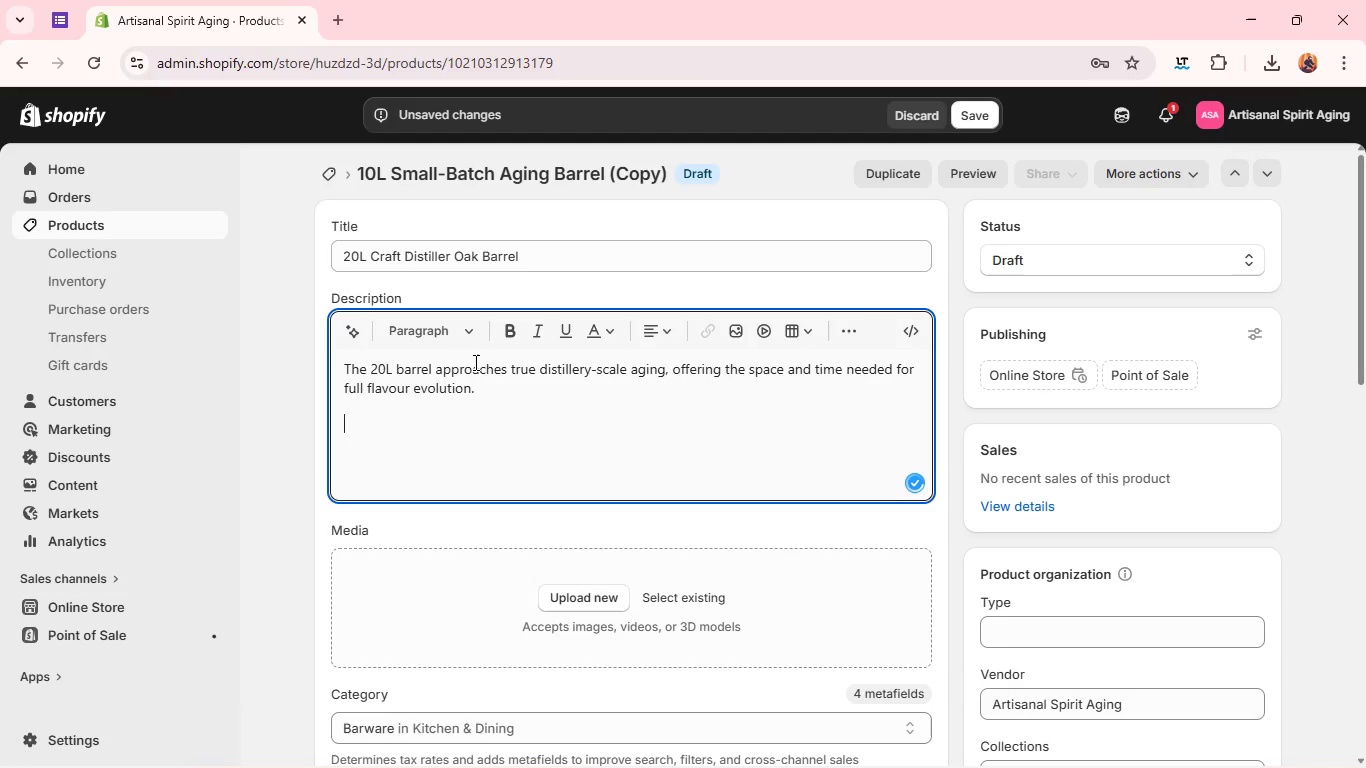 
hold_key(key=ShiftLeft, duration=0.64)
 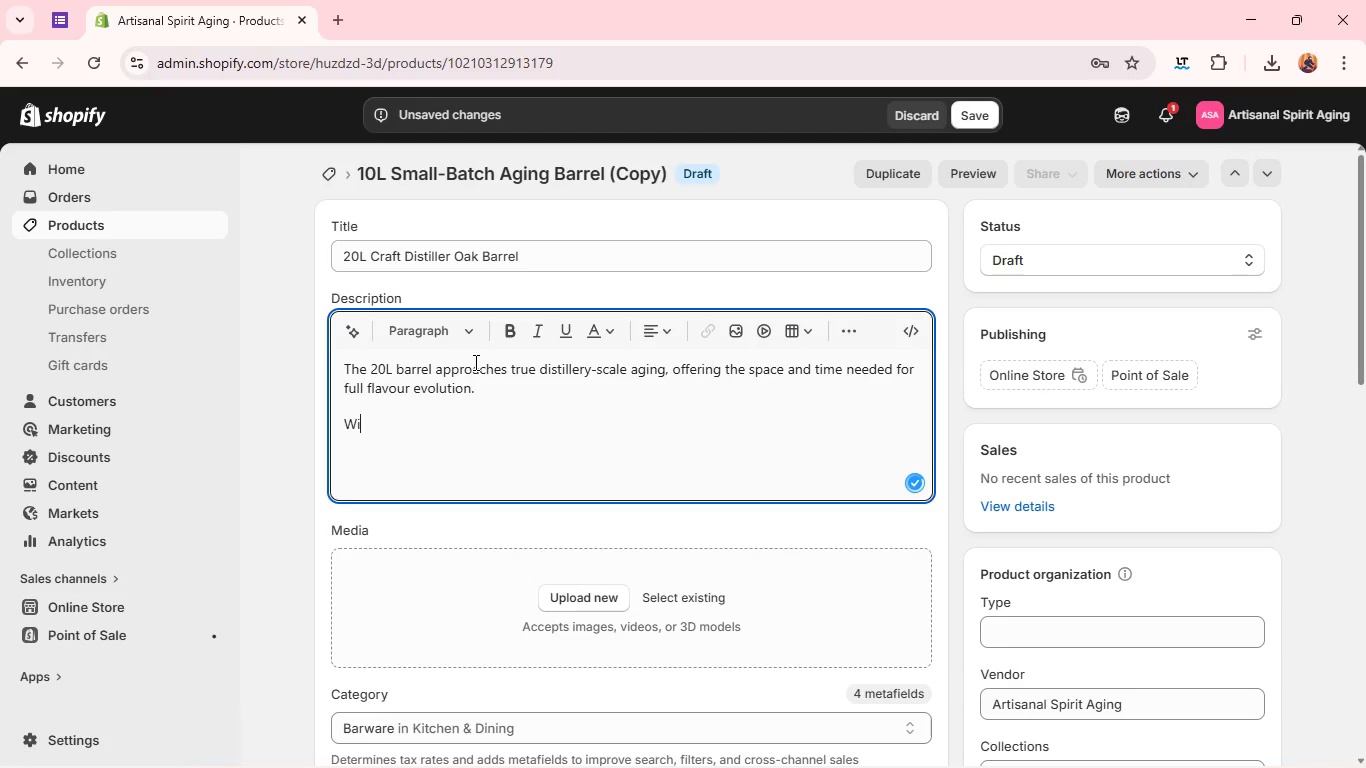 
type(with slower ectraction and deeper intergration, spirits develop a refined profile-layered,)
 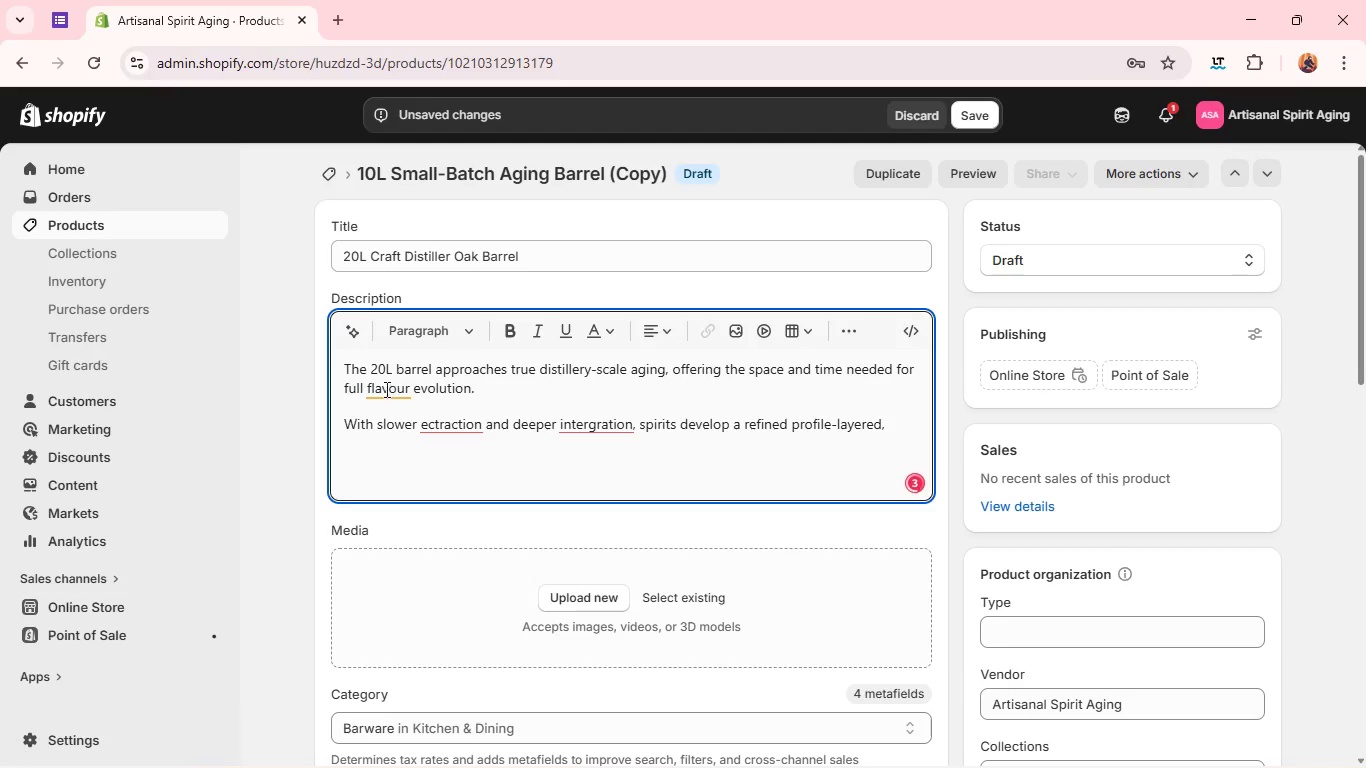 
left_click([382, 390])
 